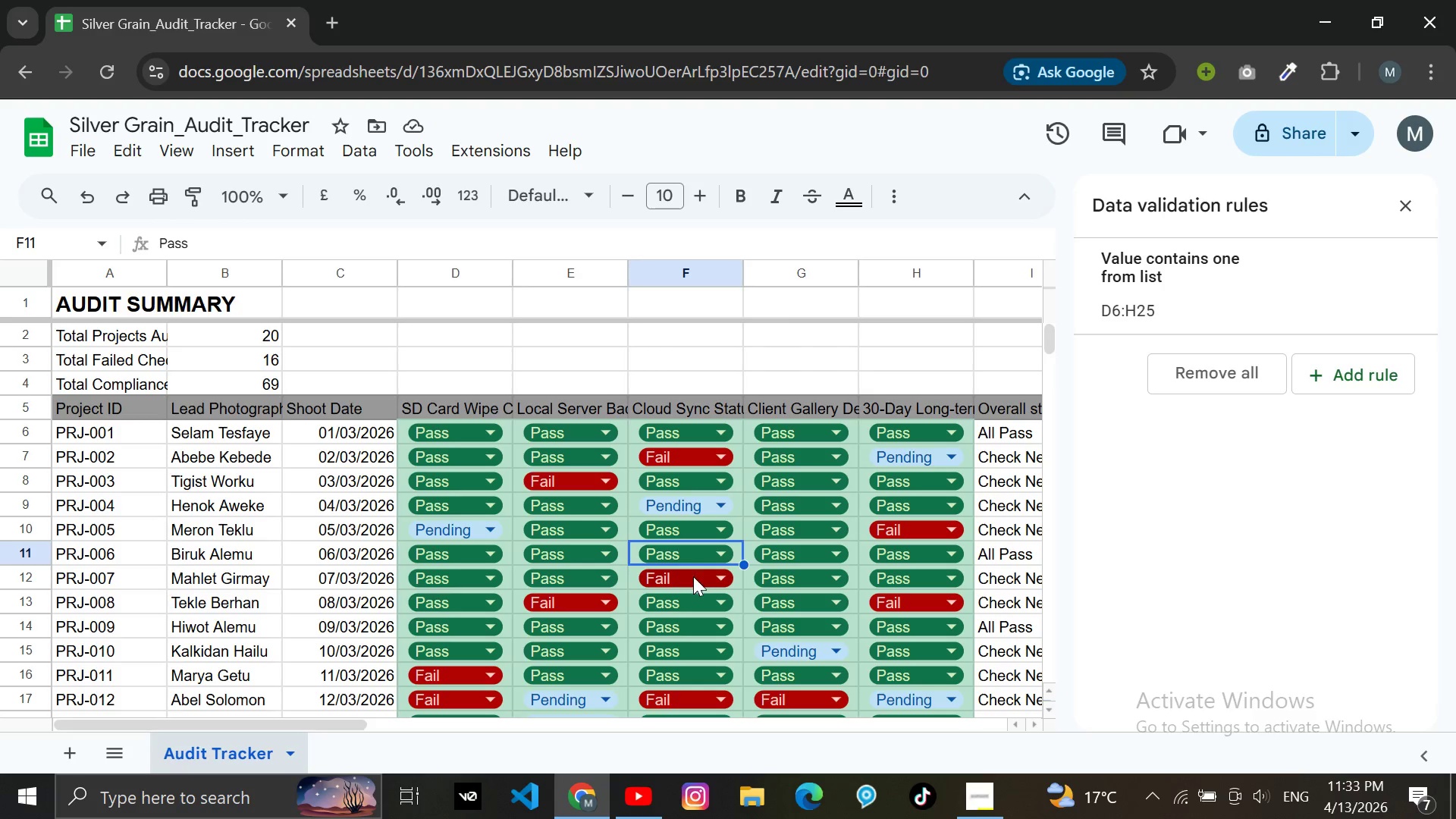 
key(Control+Z)
 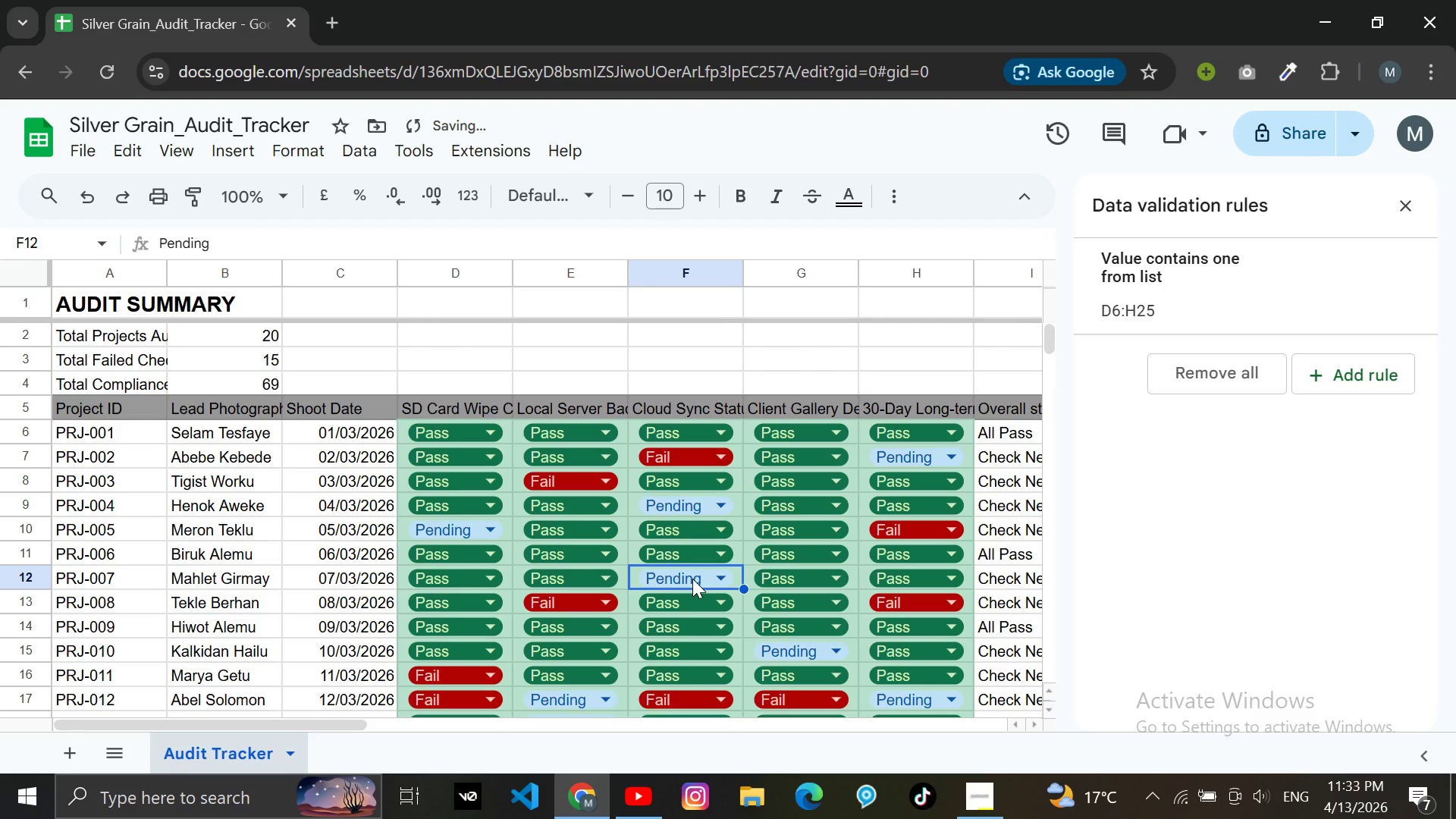 
key(Control+Z)
 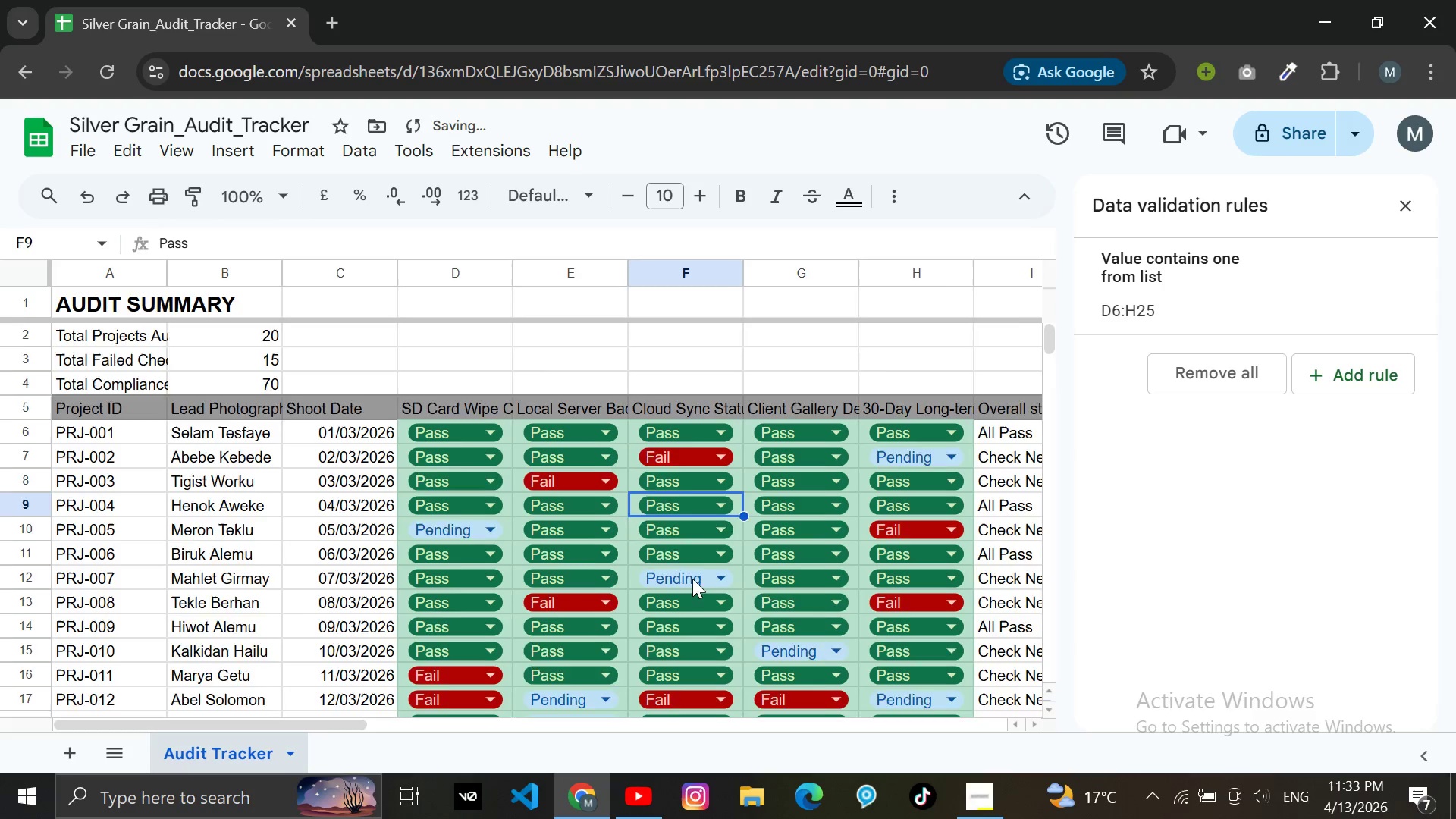 
key(Control+Z)
 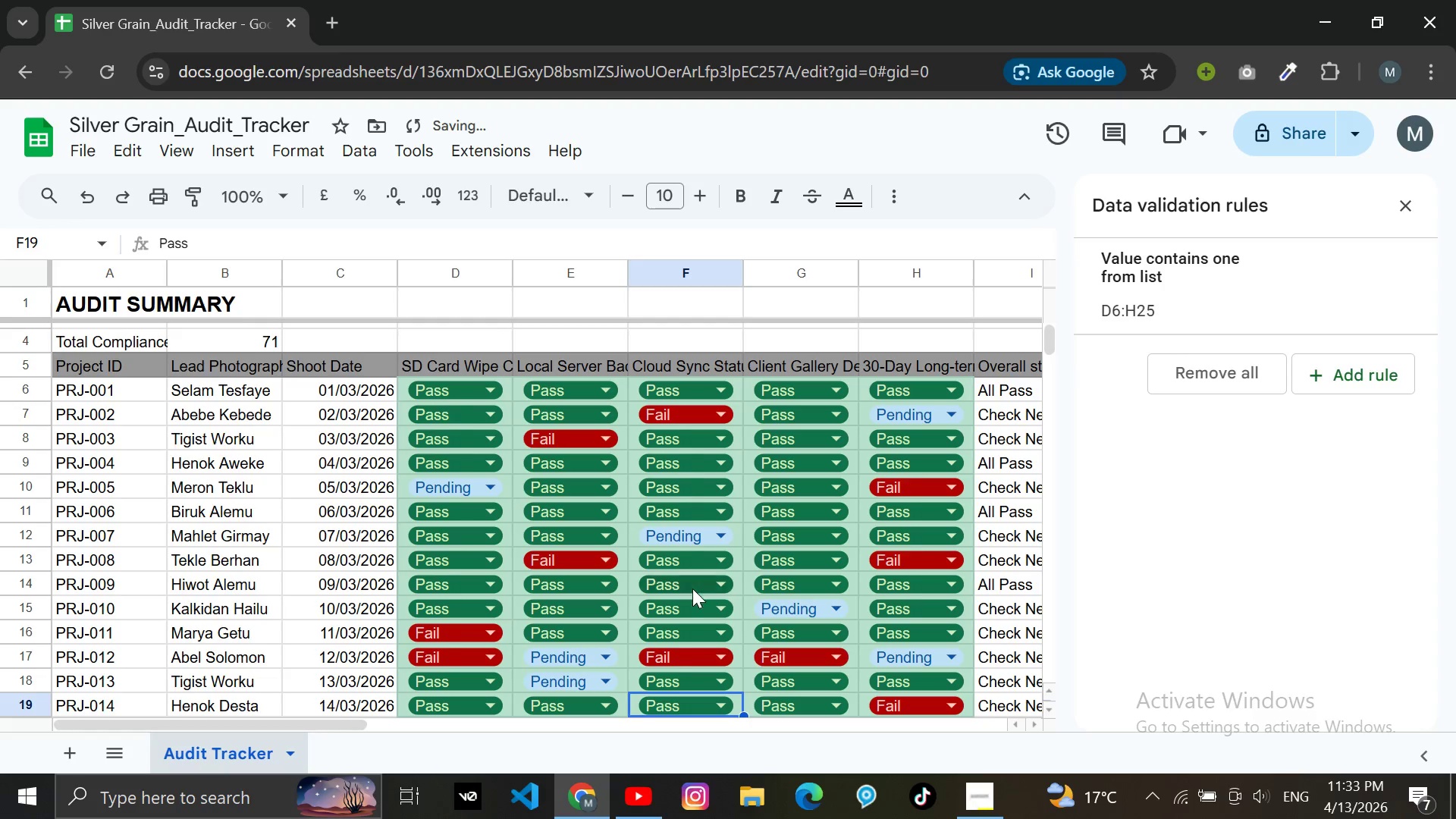 
key(Control+Z)
 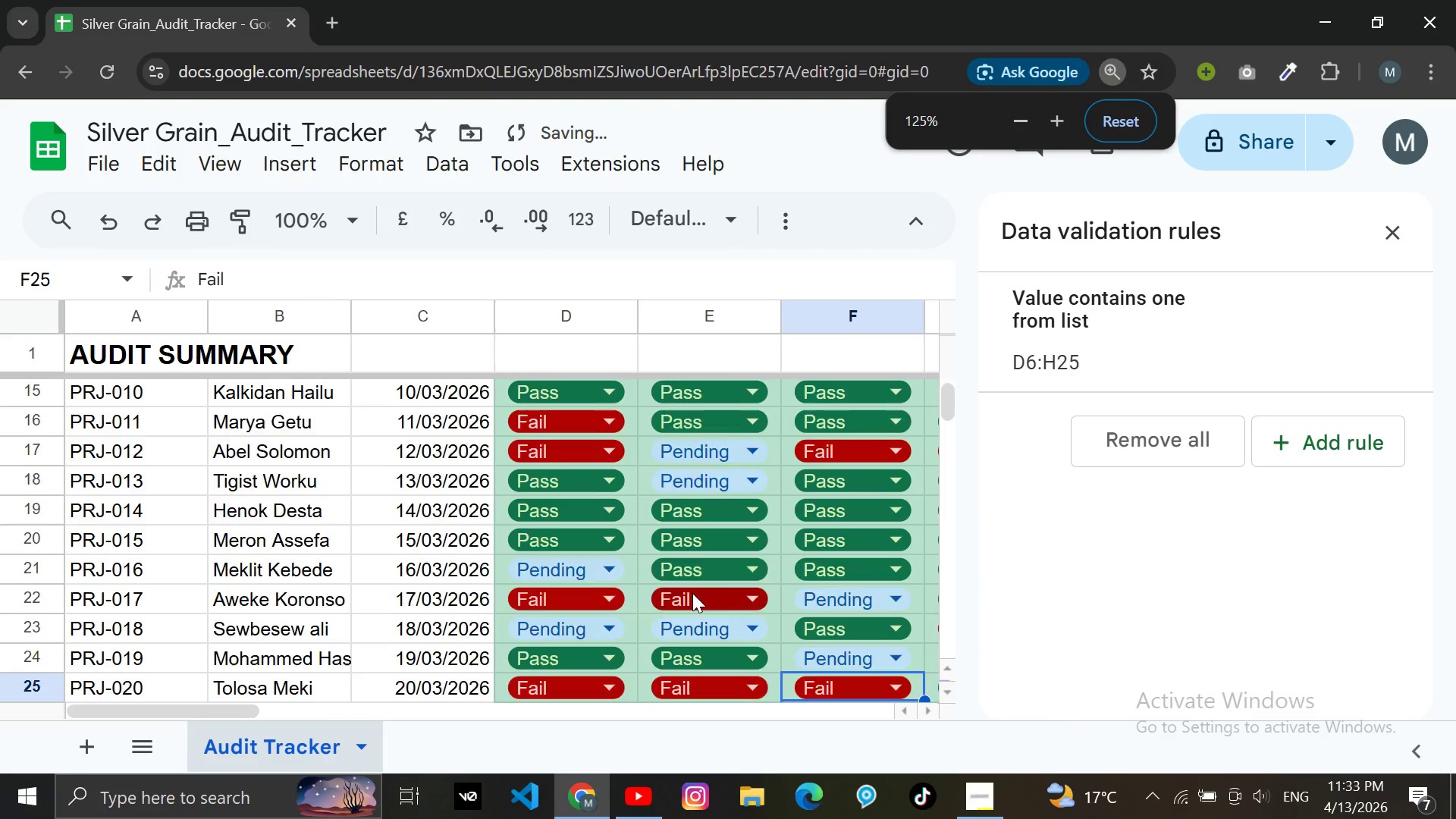 
scroll: coordinate [692, 593], scroll_direction: up, amount: 5.0
 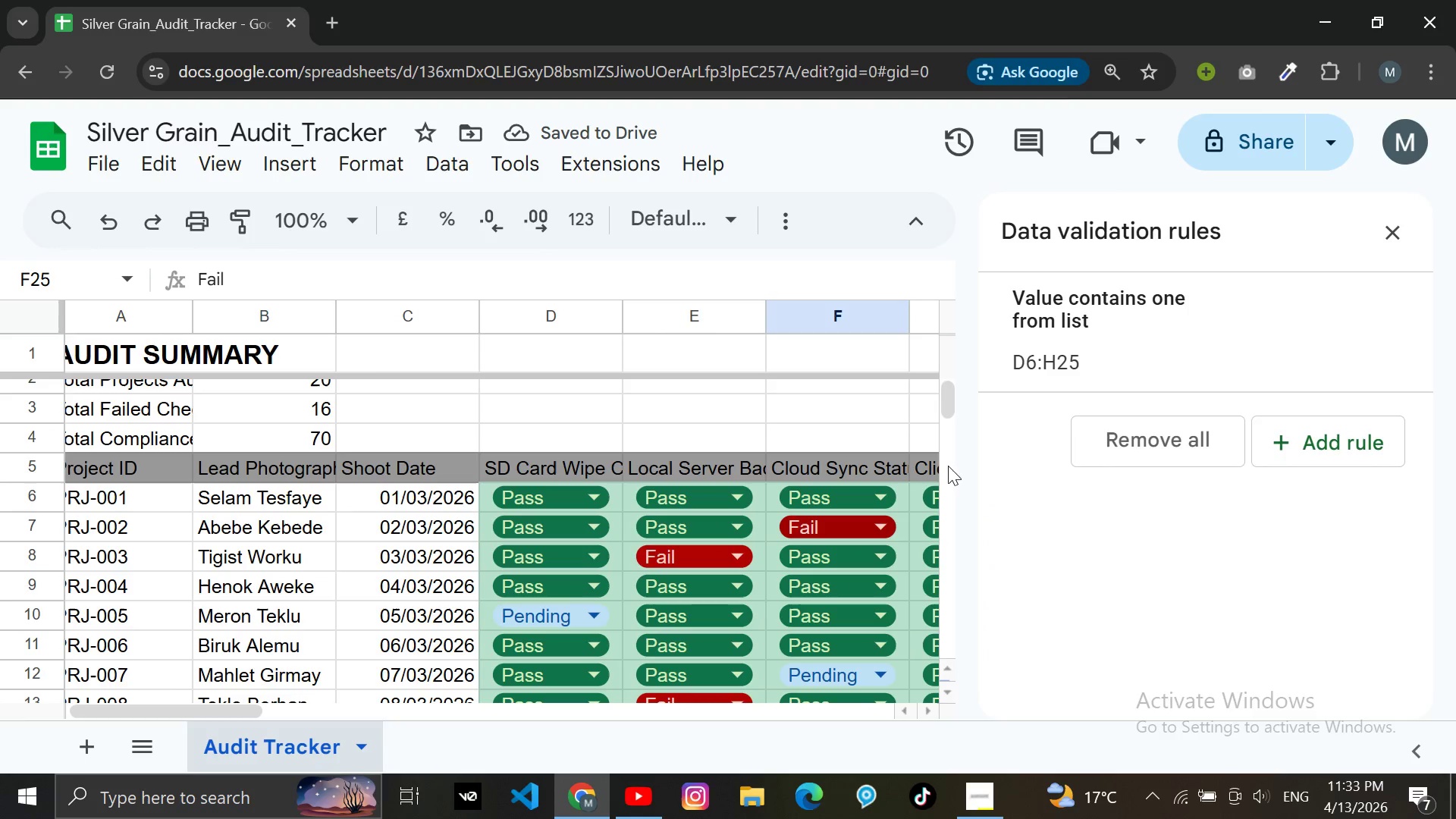 
left_click([1392, 235])
 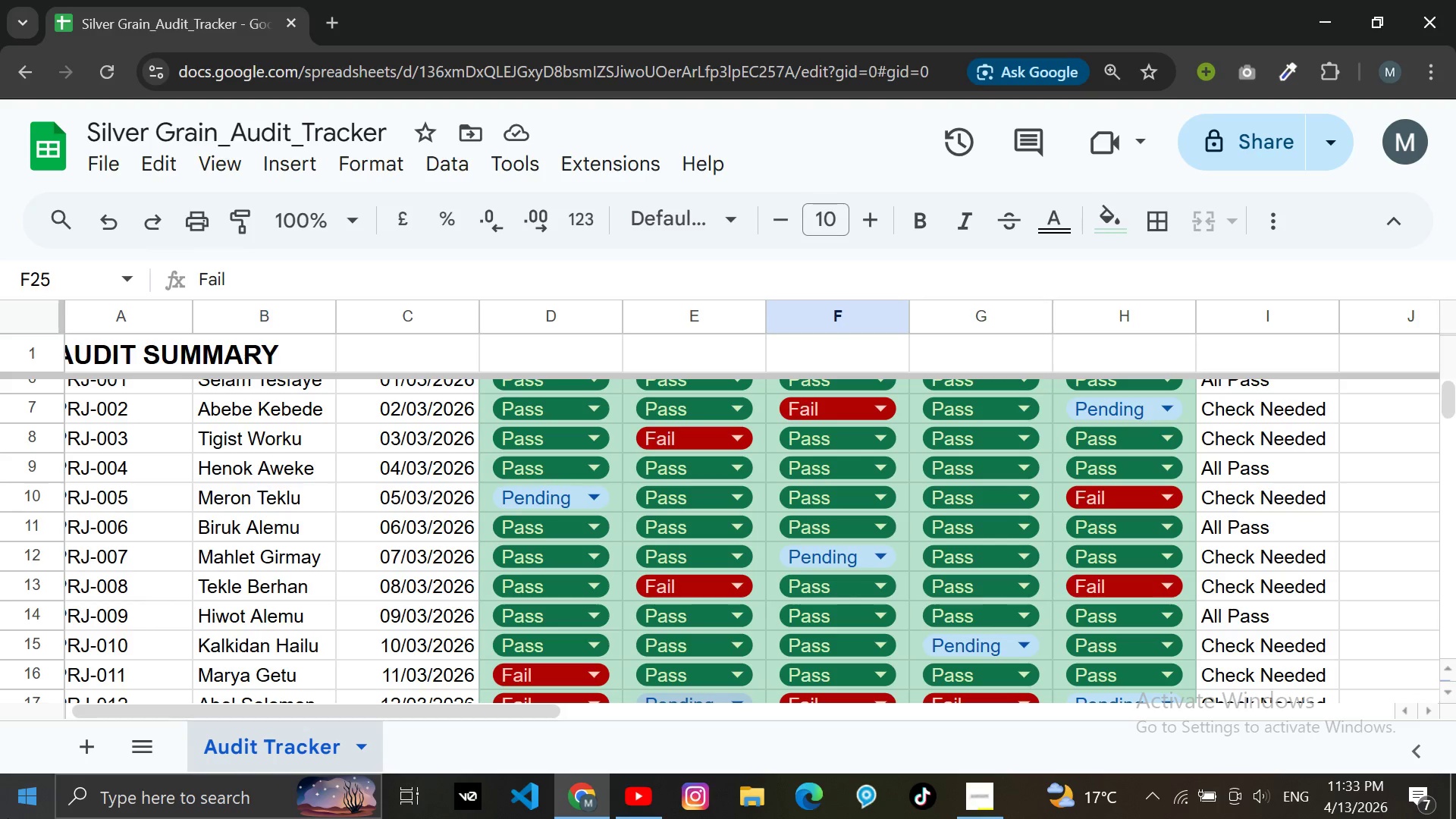 
wait(9.88)
 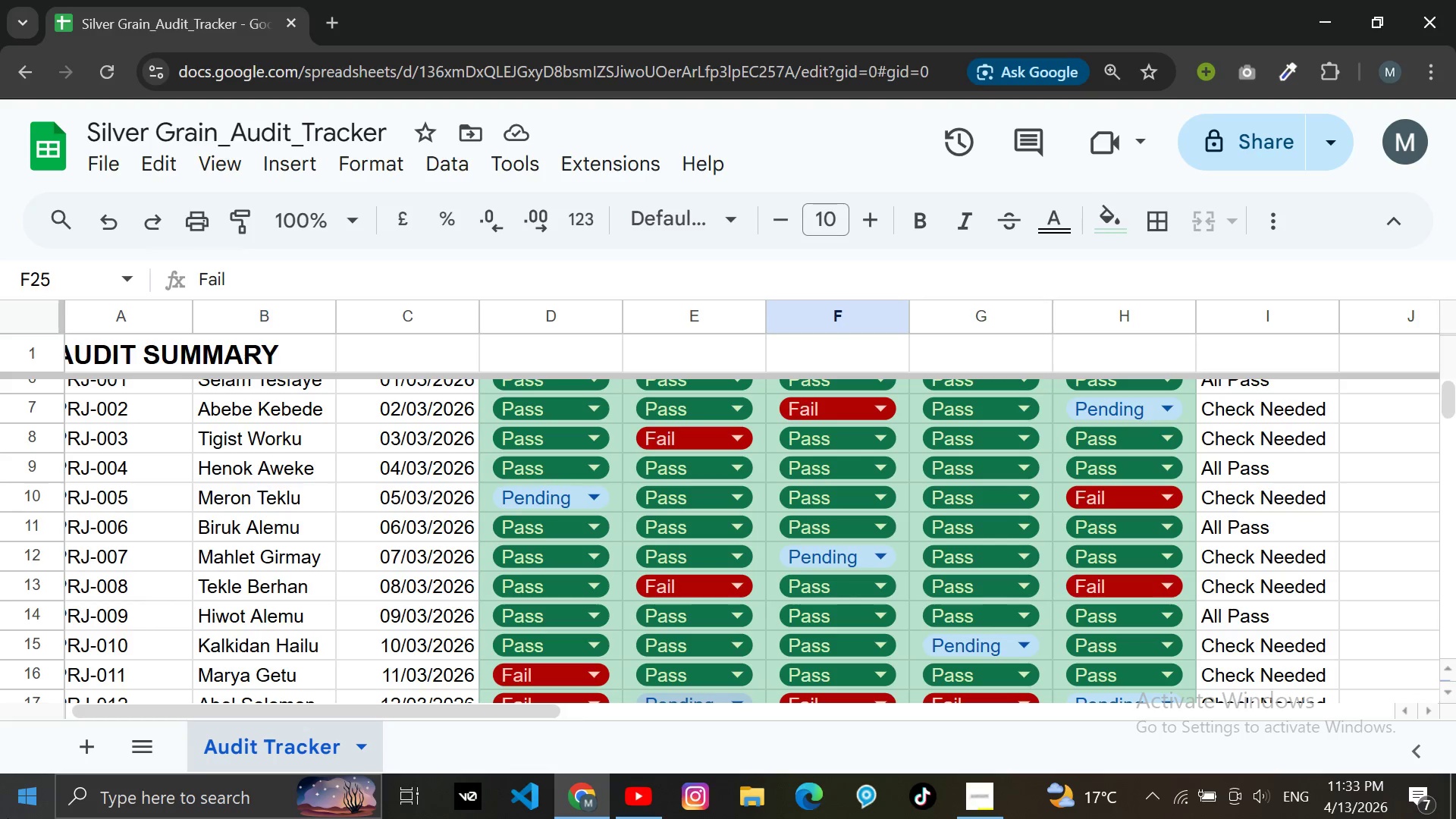 
key(Control+Minus)
 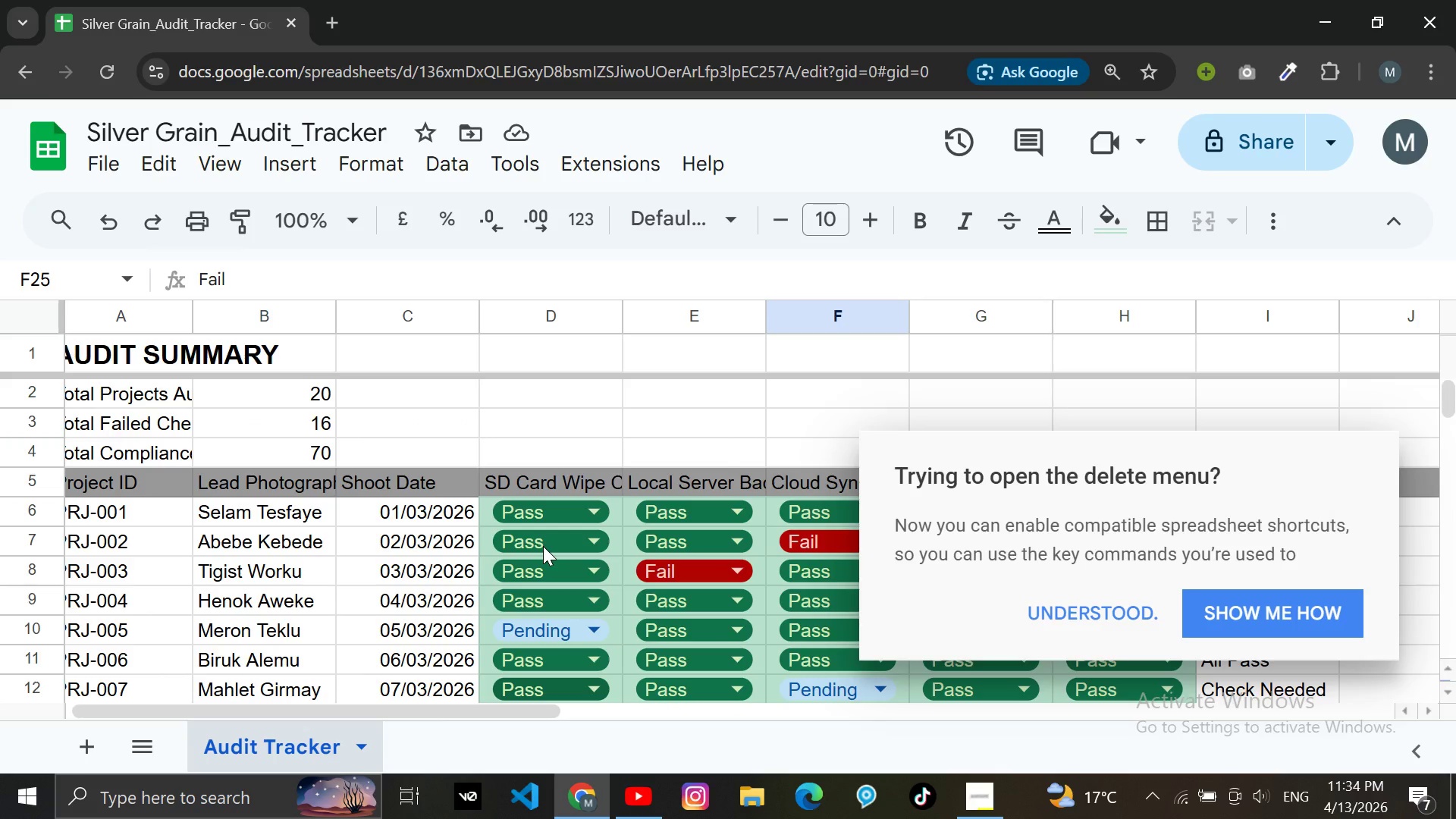 
hold_key(key=ControlLeft, duration=0.58)
 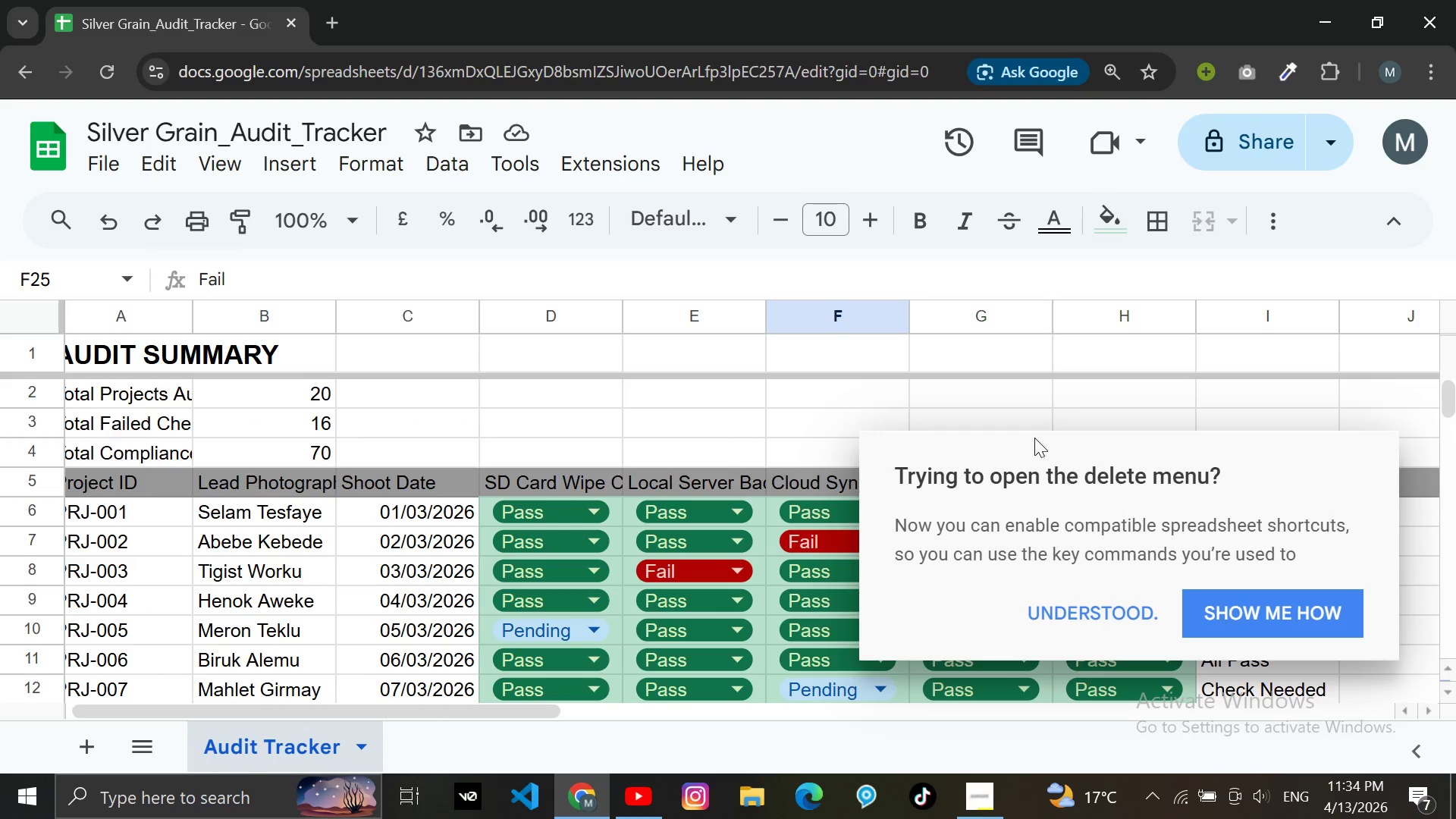 
left_click([1018, 410])
 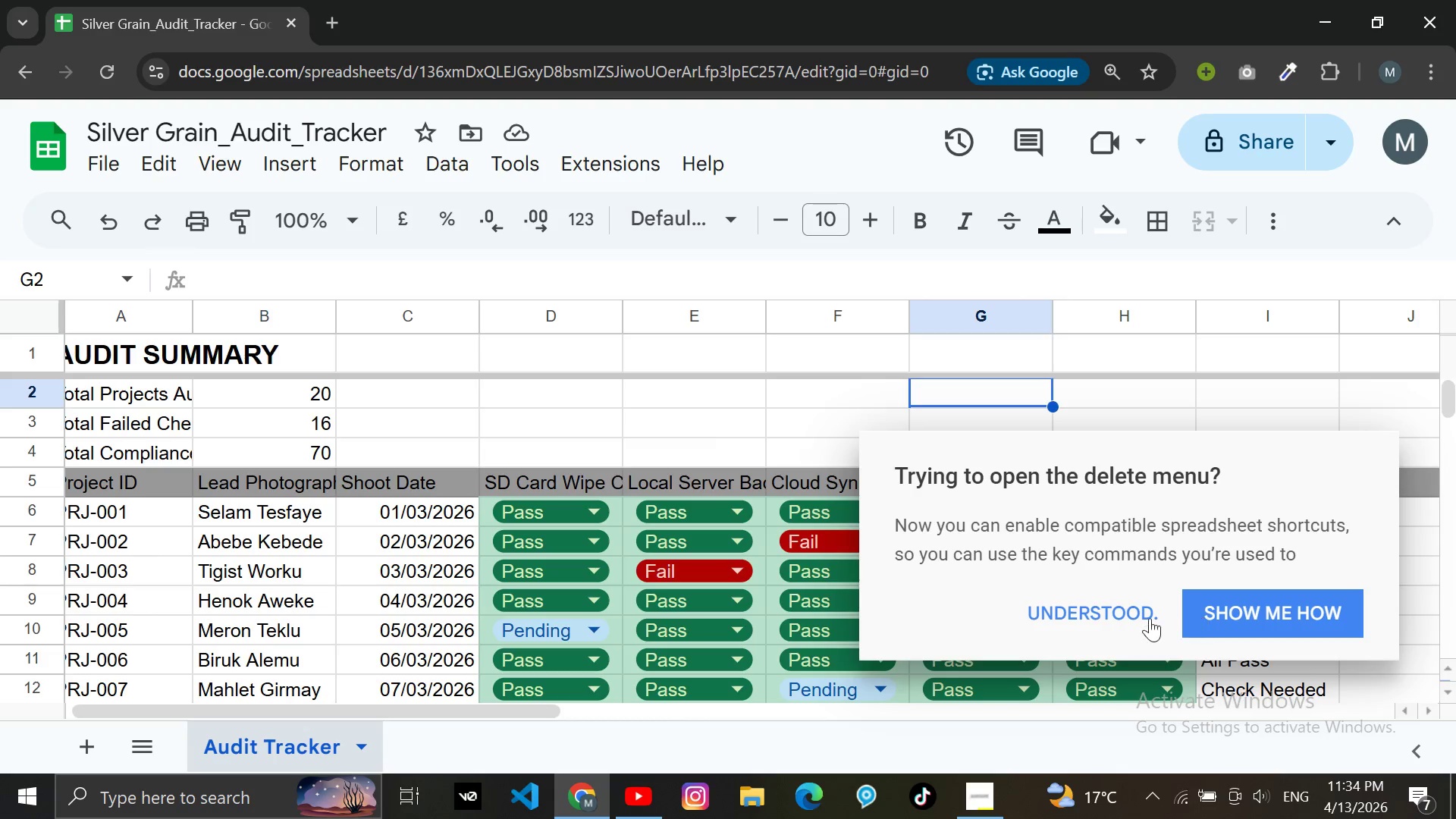 
wait(5.05)
 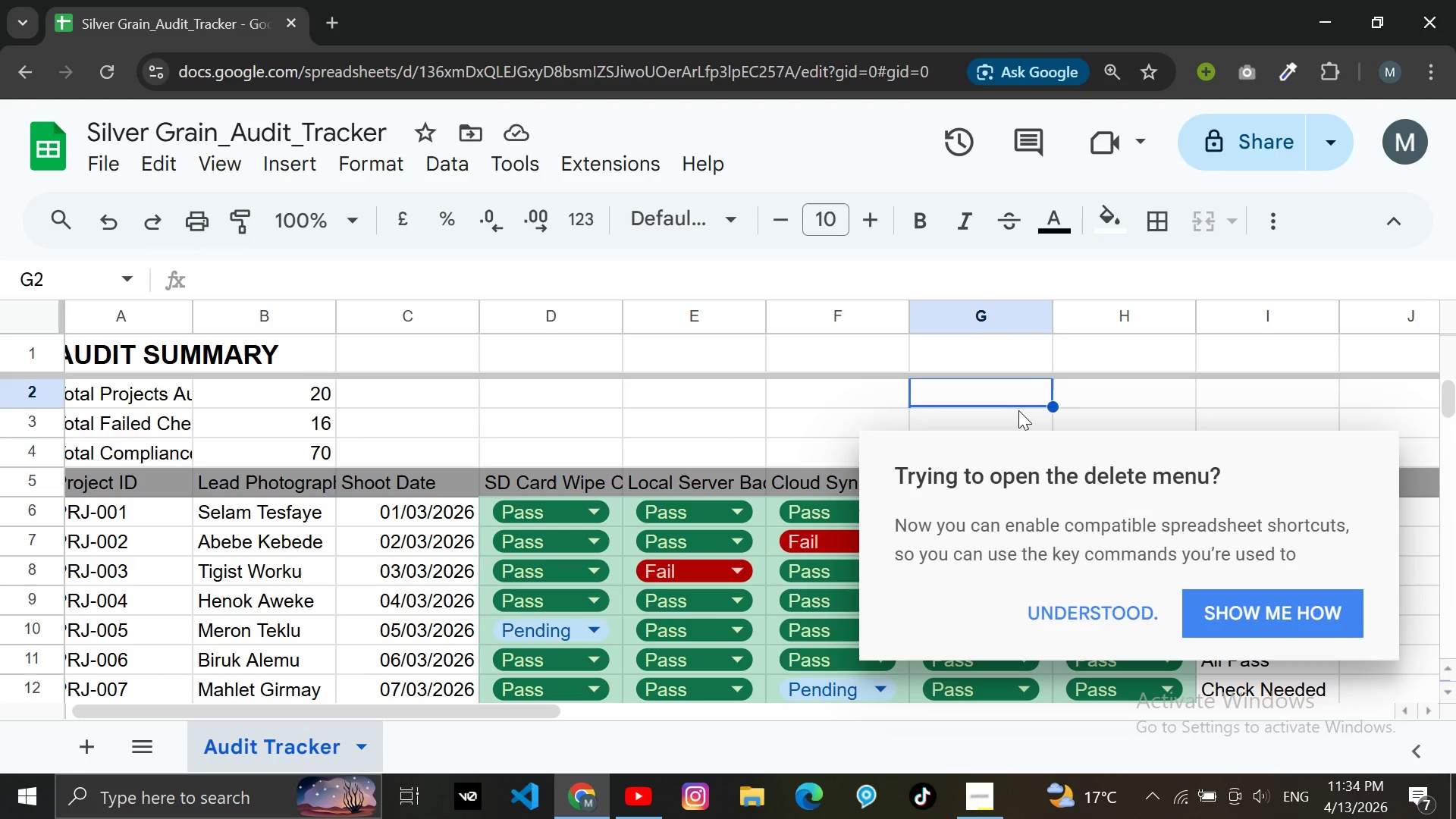 
left_click([1149, 607])
 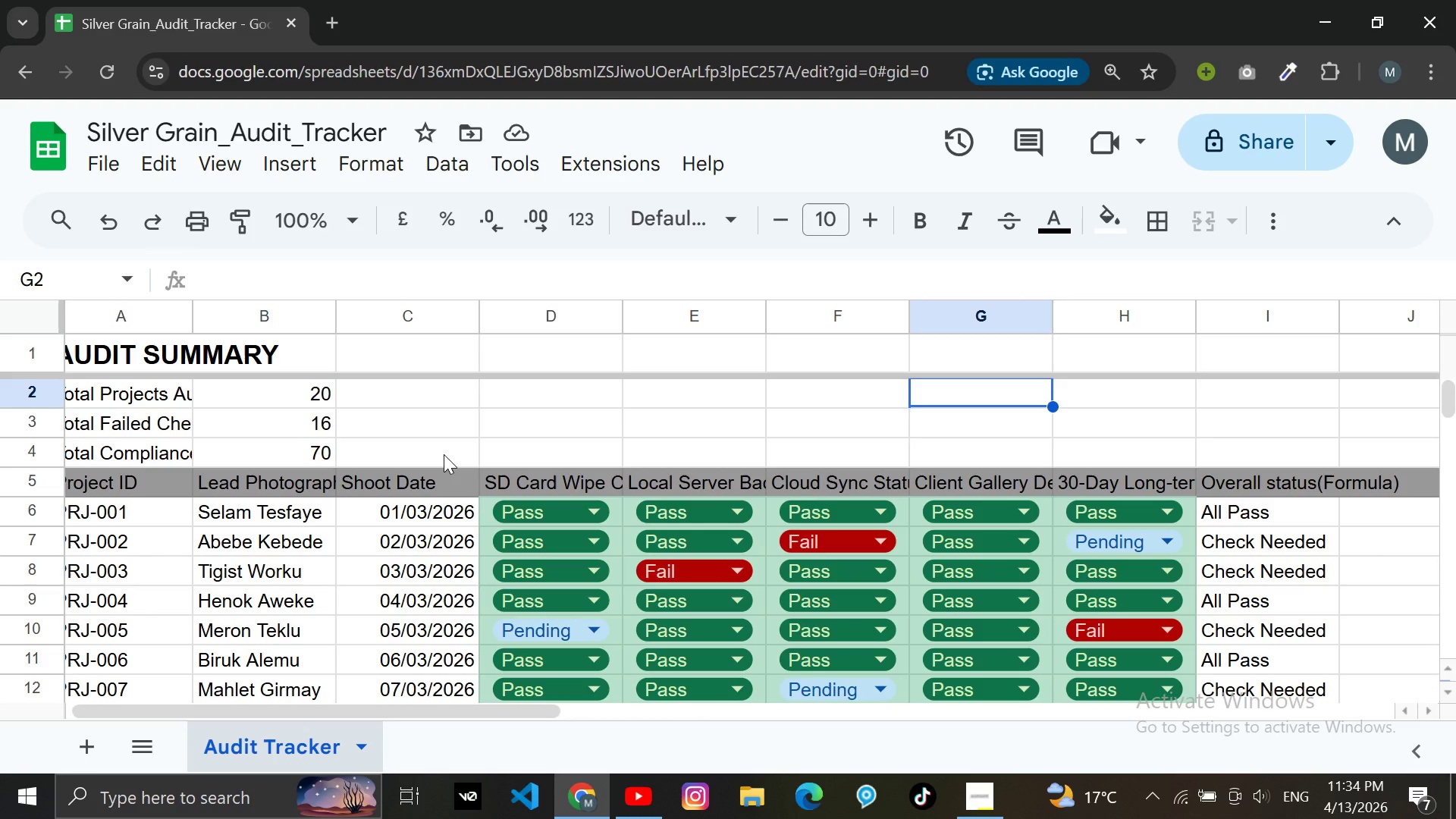 
wait(5.09)
 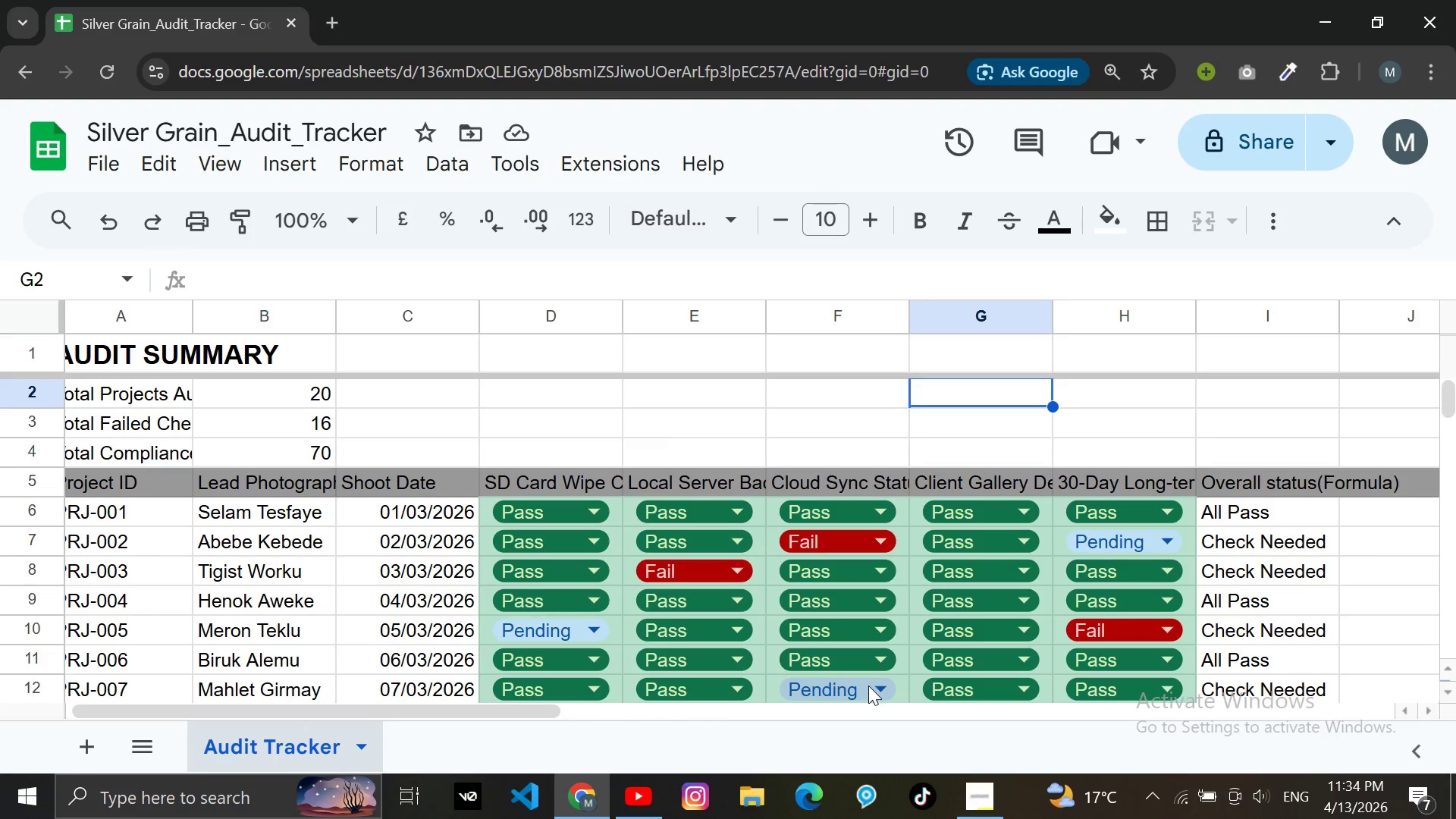 
key(Control+Z)
 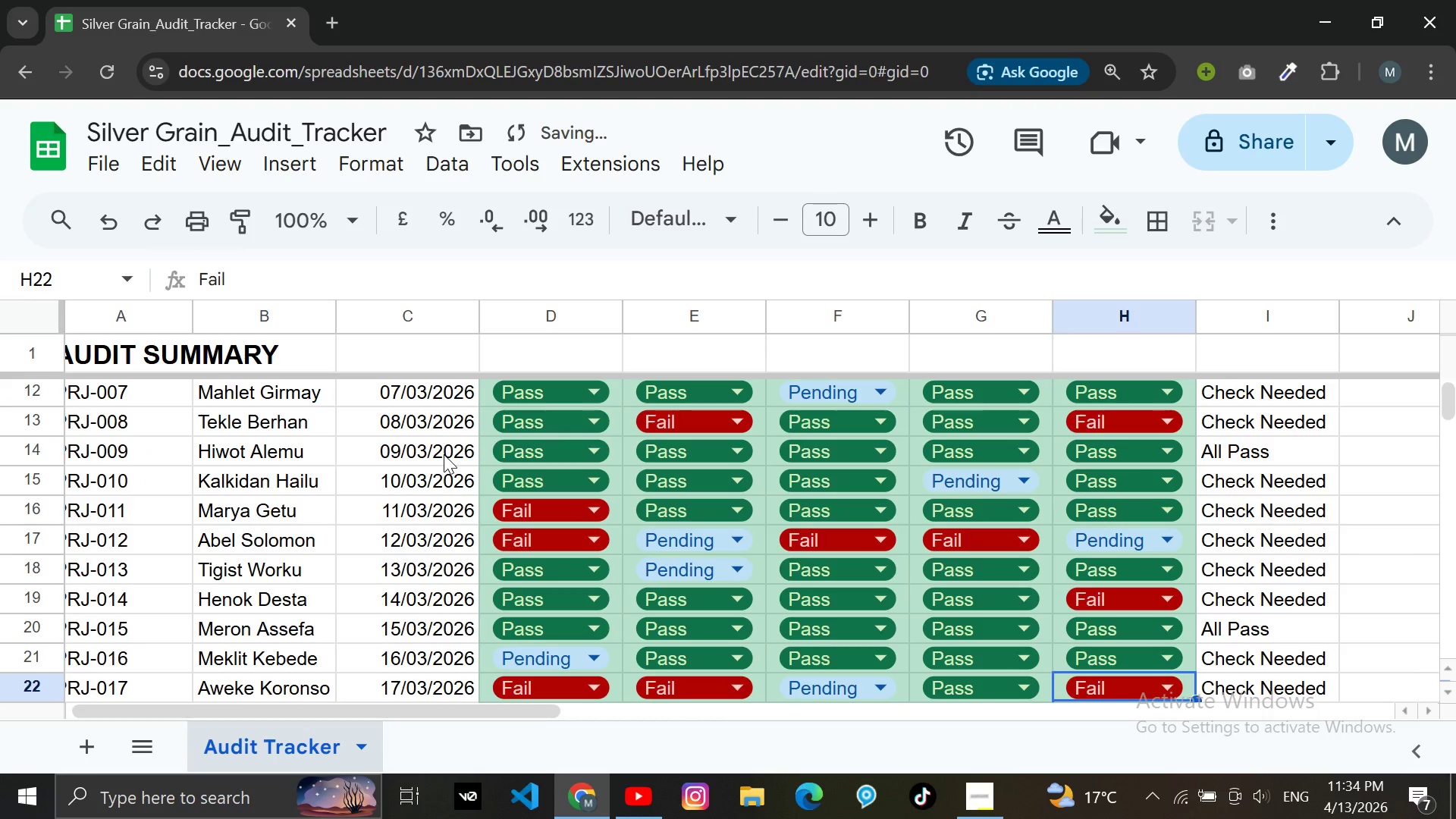 
scroll: coordinate [444, 454], scroll_direction: up, amount: 3.0
 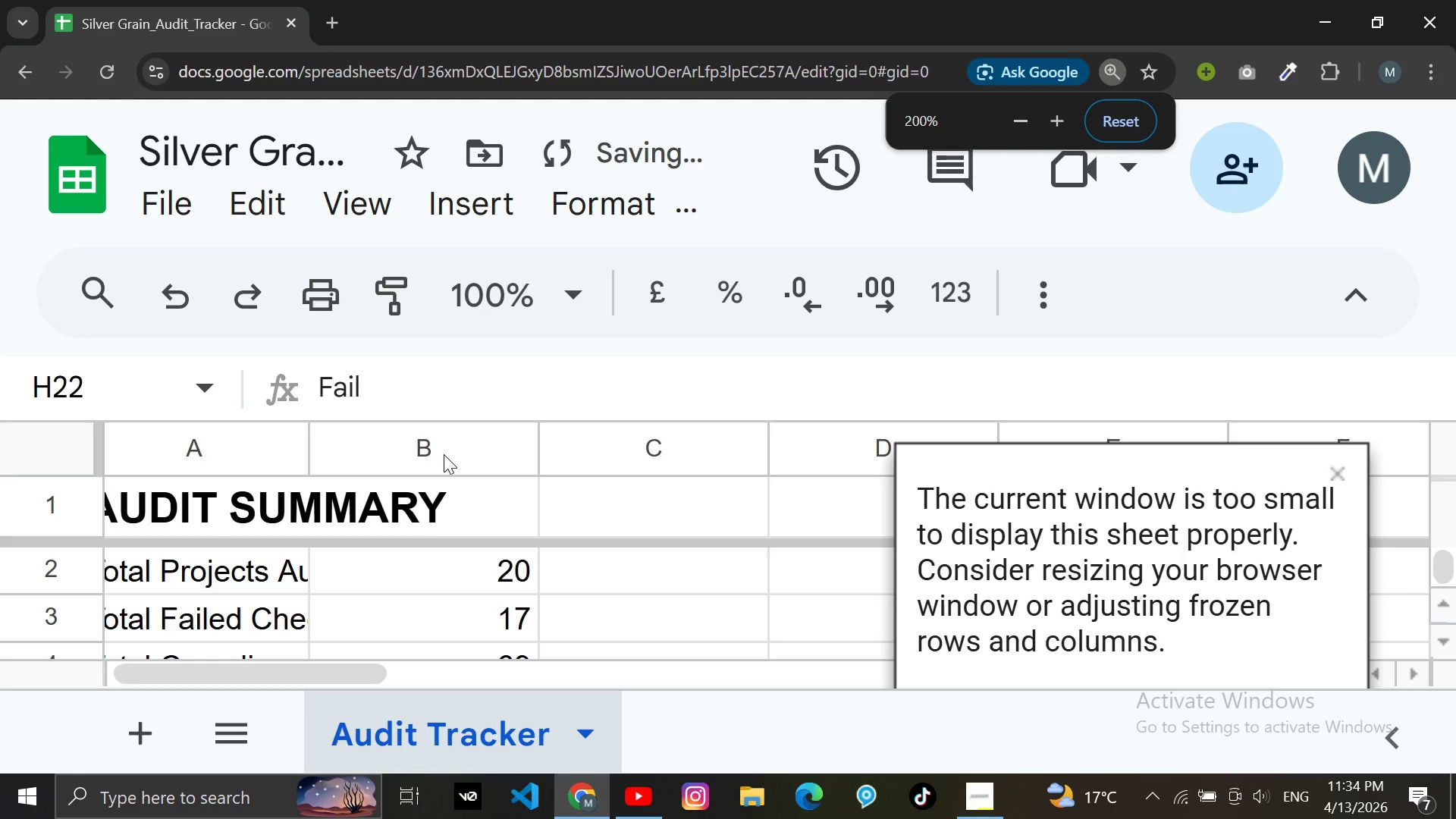 
hold_key(key=ControlLeft, duration=2.95)
scroll: coordinate [444, 454], scroll_direction: down, amount: 2.0
 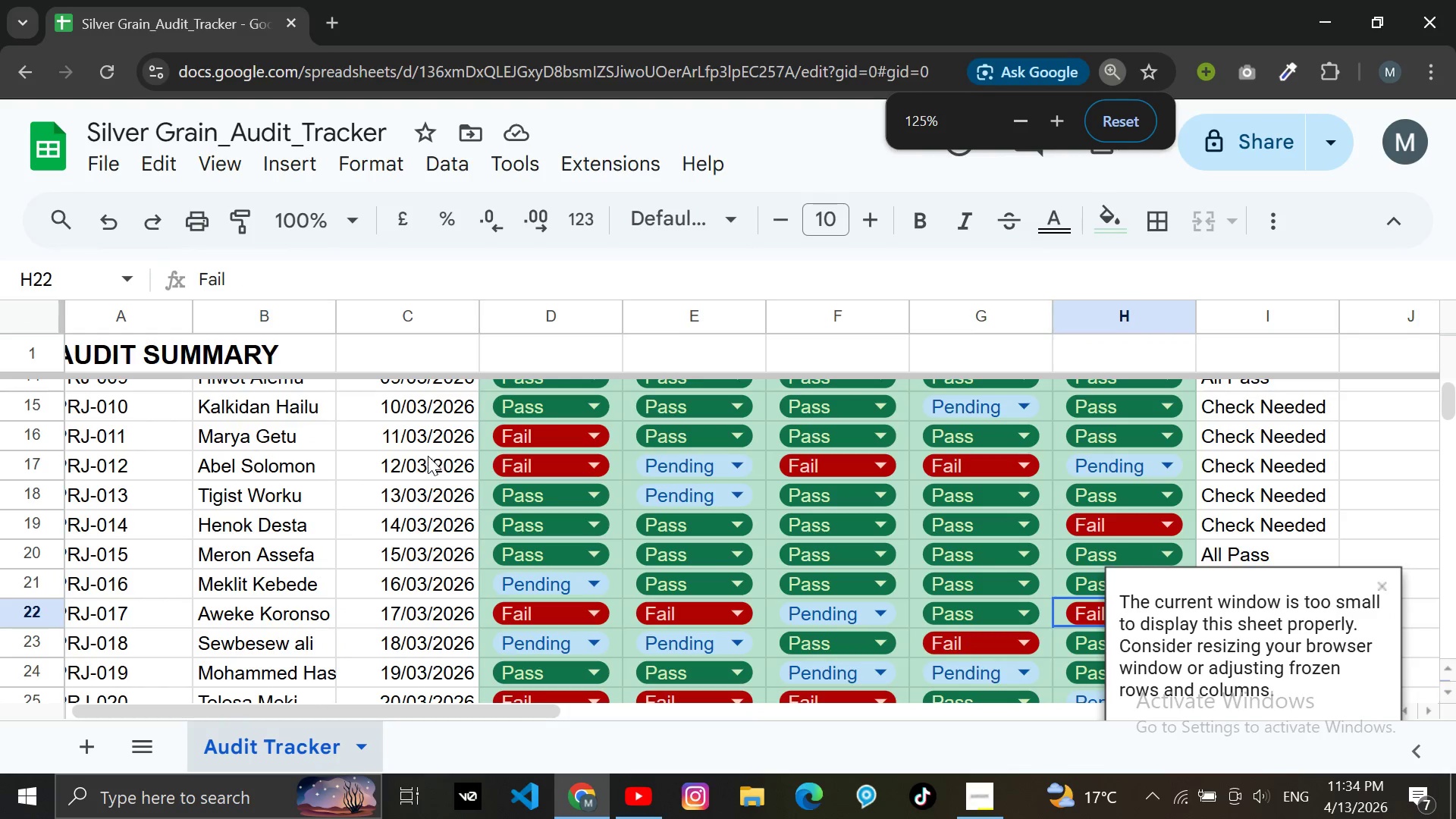 
scroll: coordinate [422, 456], scroll_direction: up, amount: 5.0
 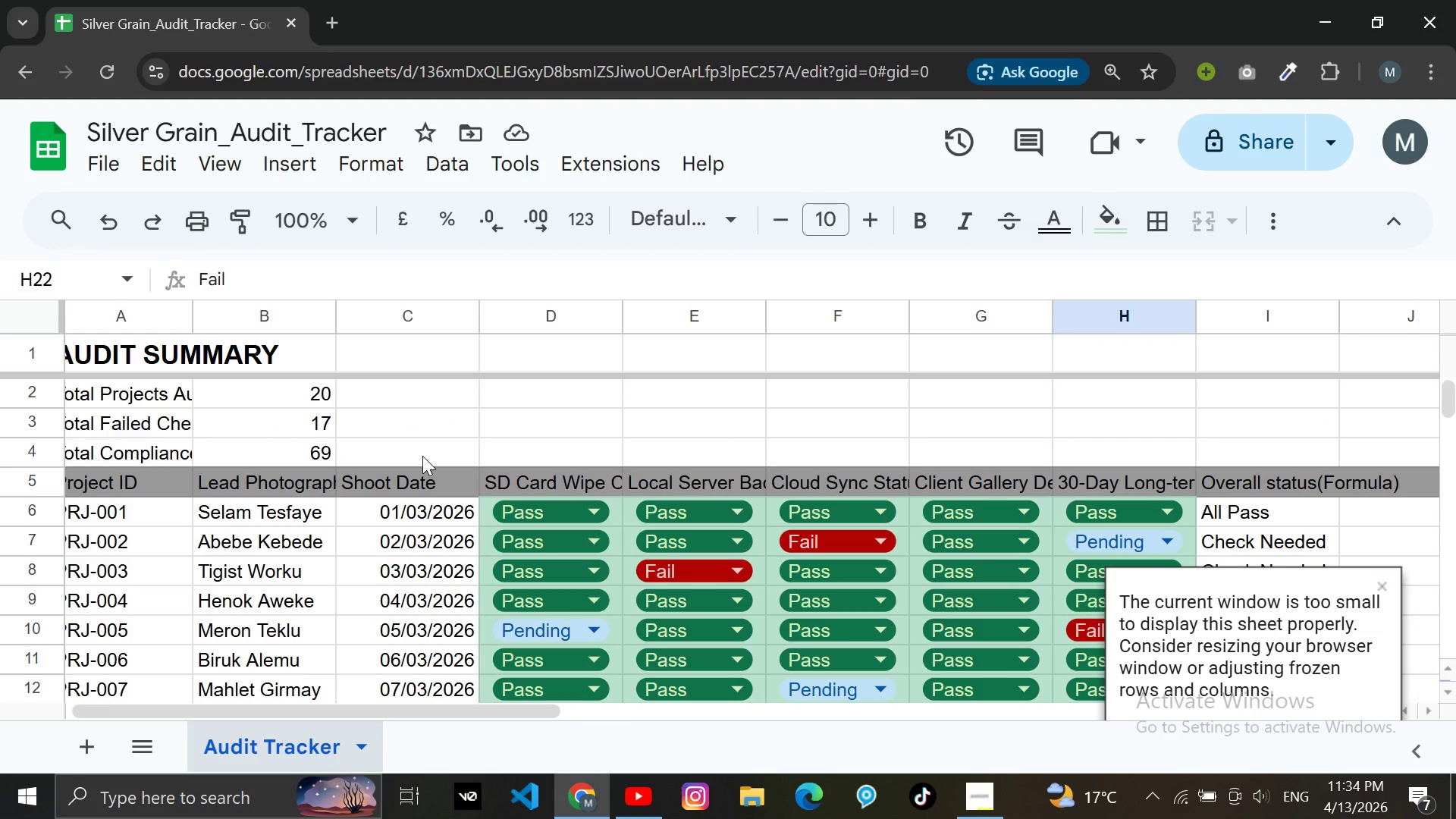 
key(Control+Z)
 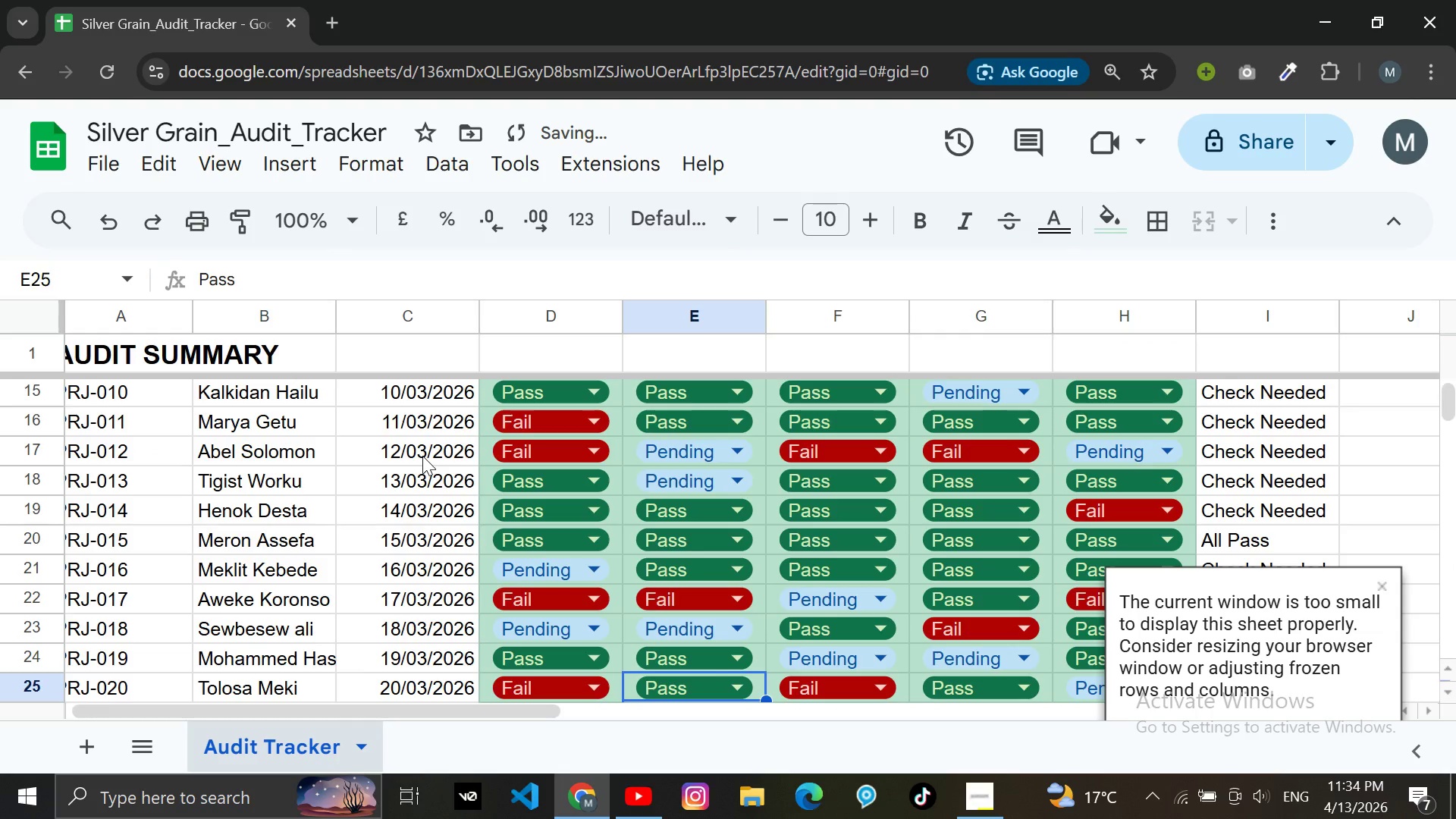 
key(Control+Z)
 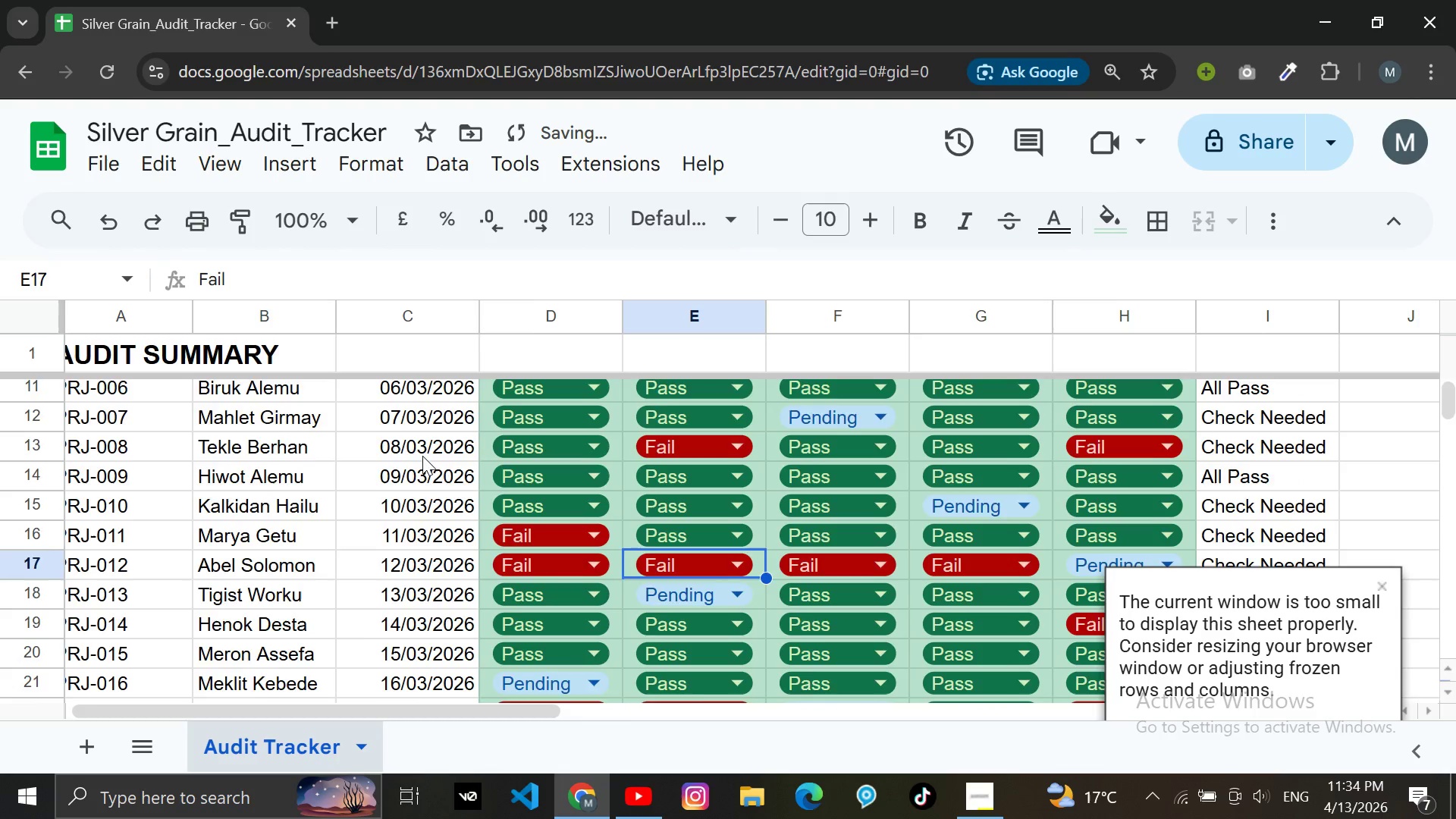 
scroll: coordinate [422, 456], scroll_direction: up, amount: 5.0
 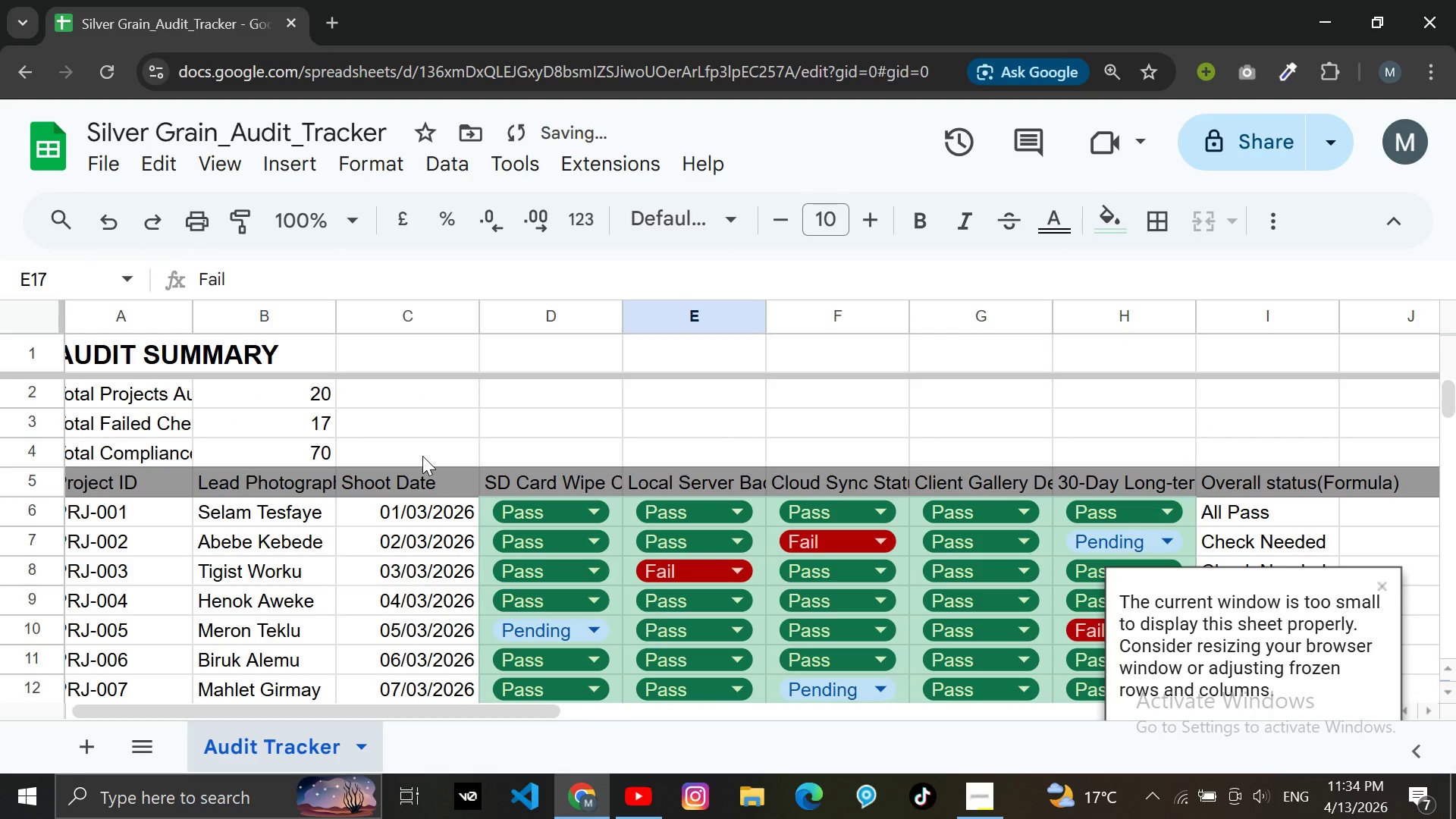 
key(Control+Z)
 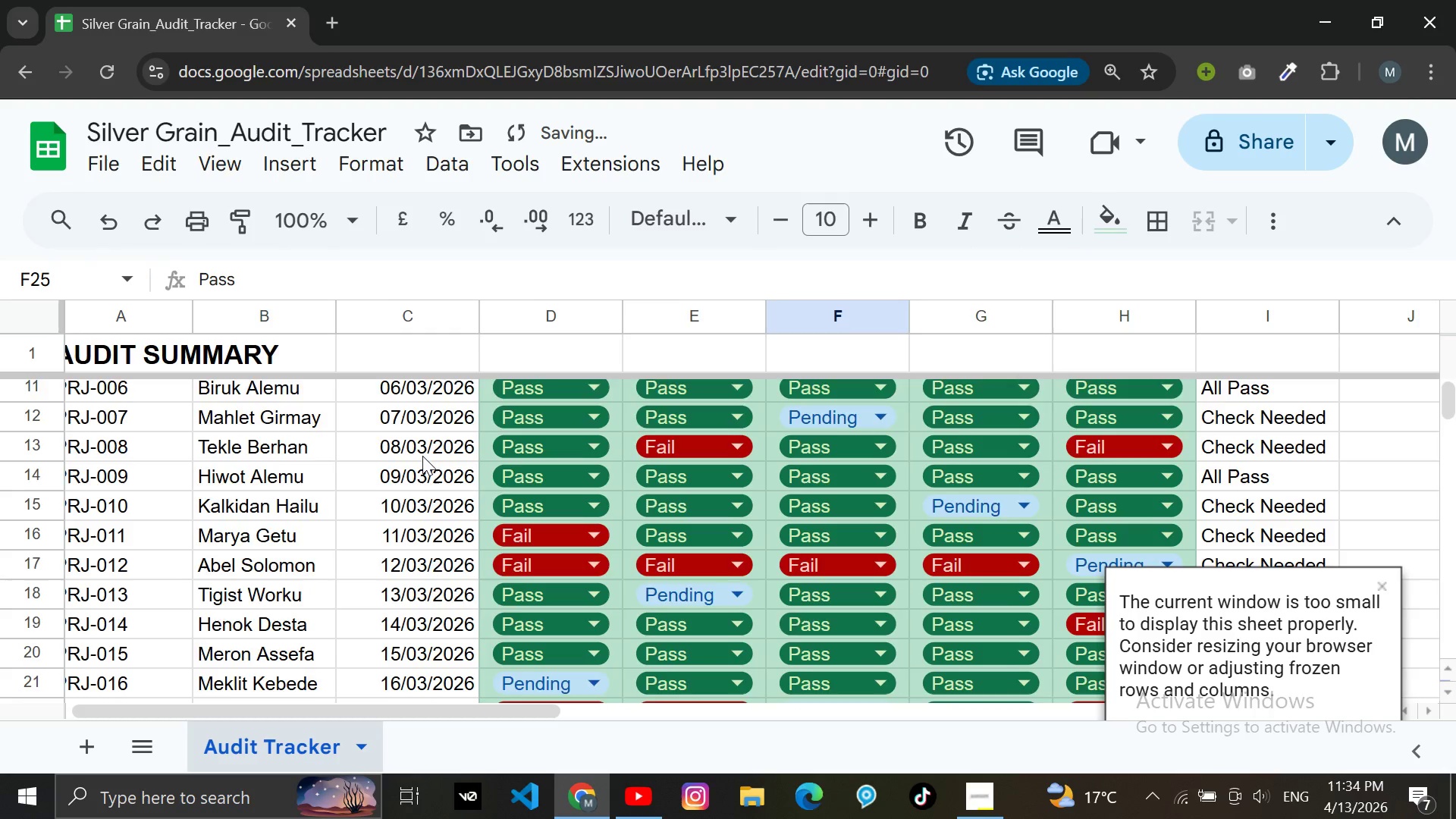 
key(Control+Z)
 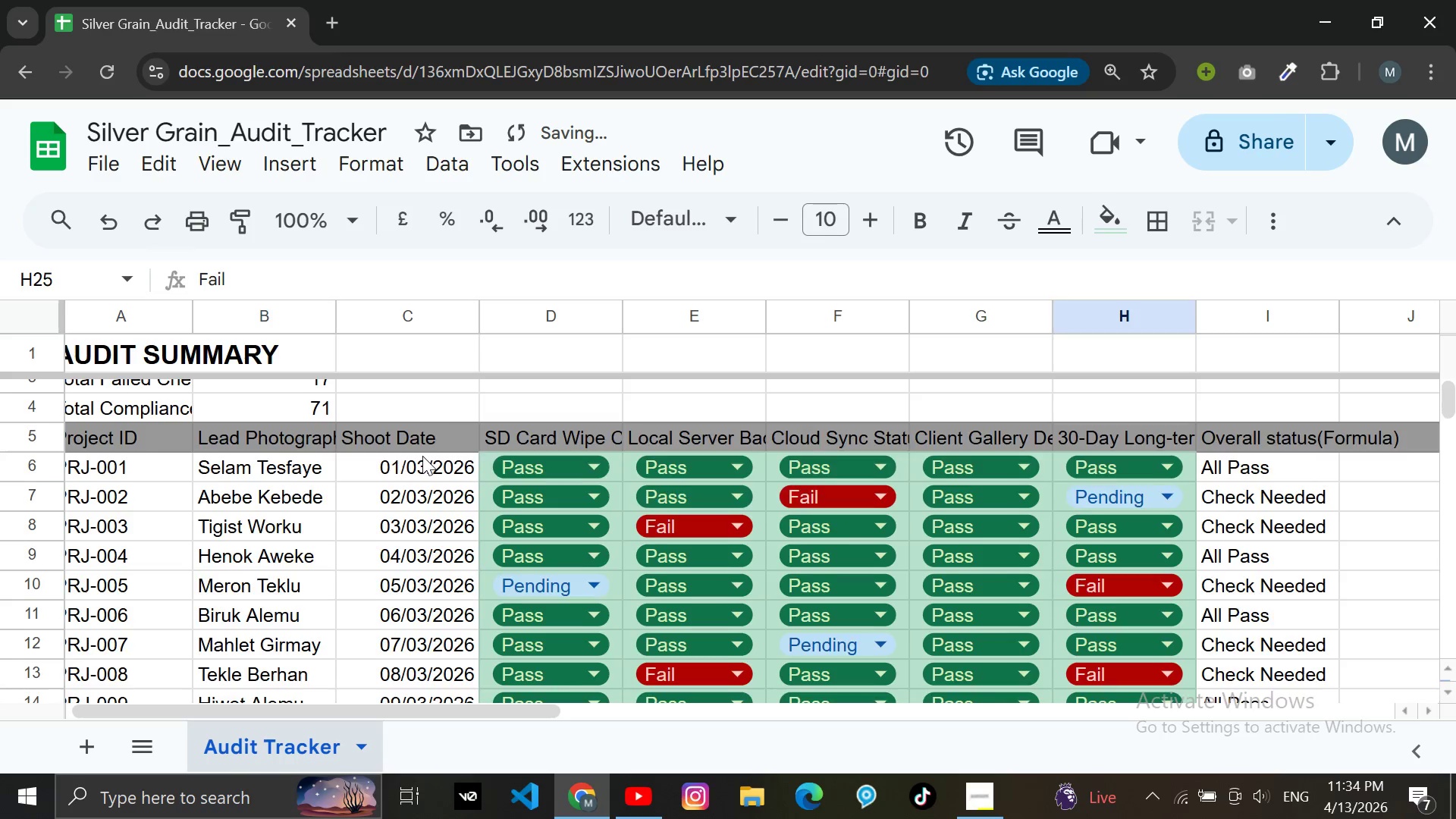 
scroll: coordinate [422, 456], scroll_direction: up, amount: 5.0
 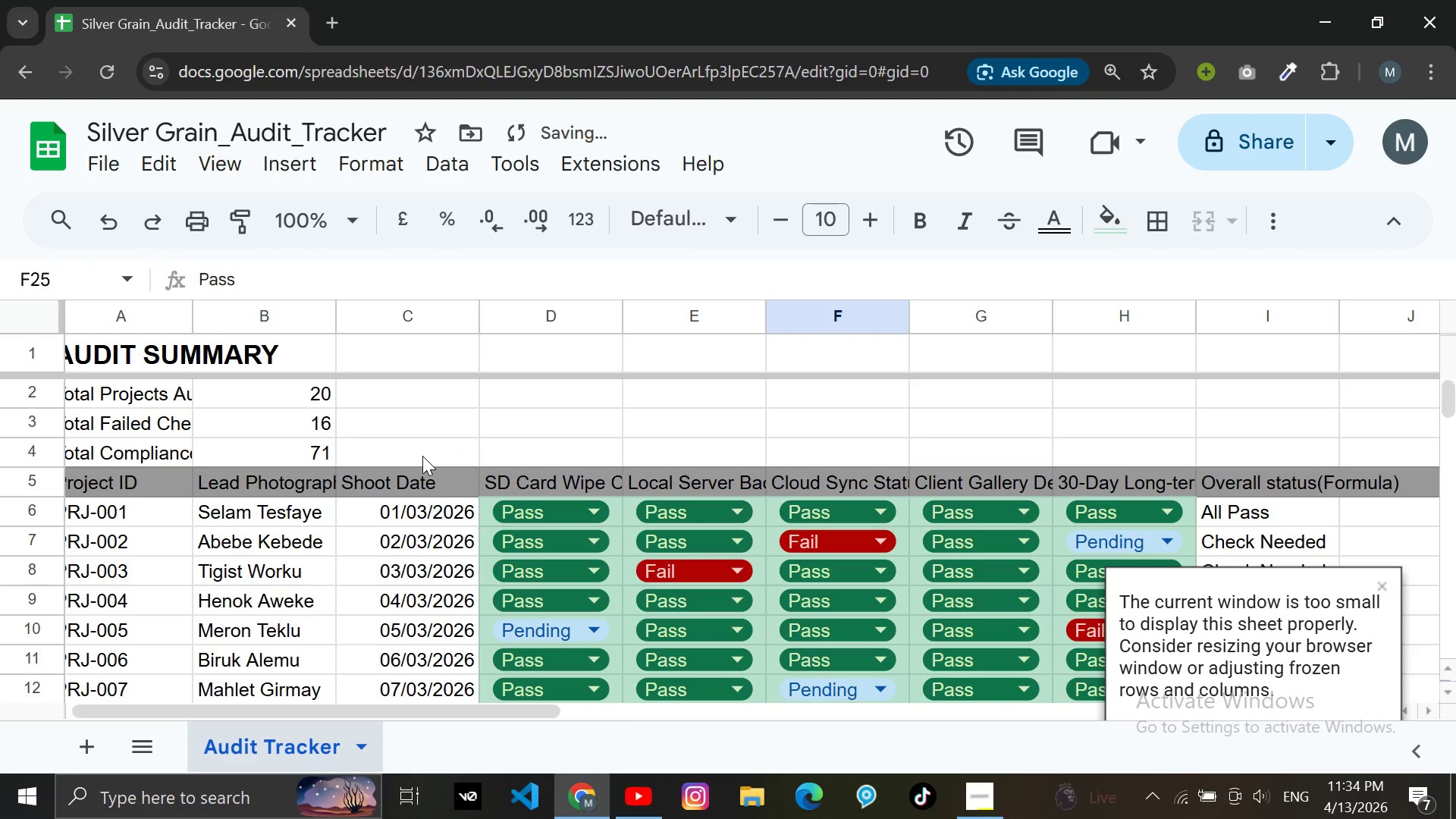 
key(Control+Z)
 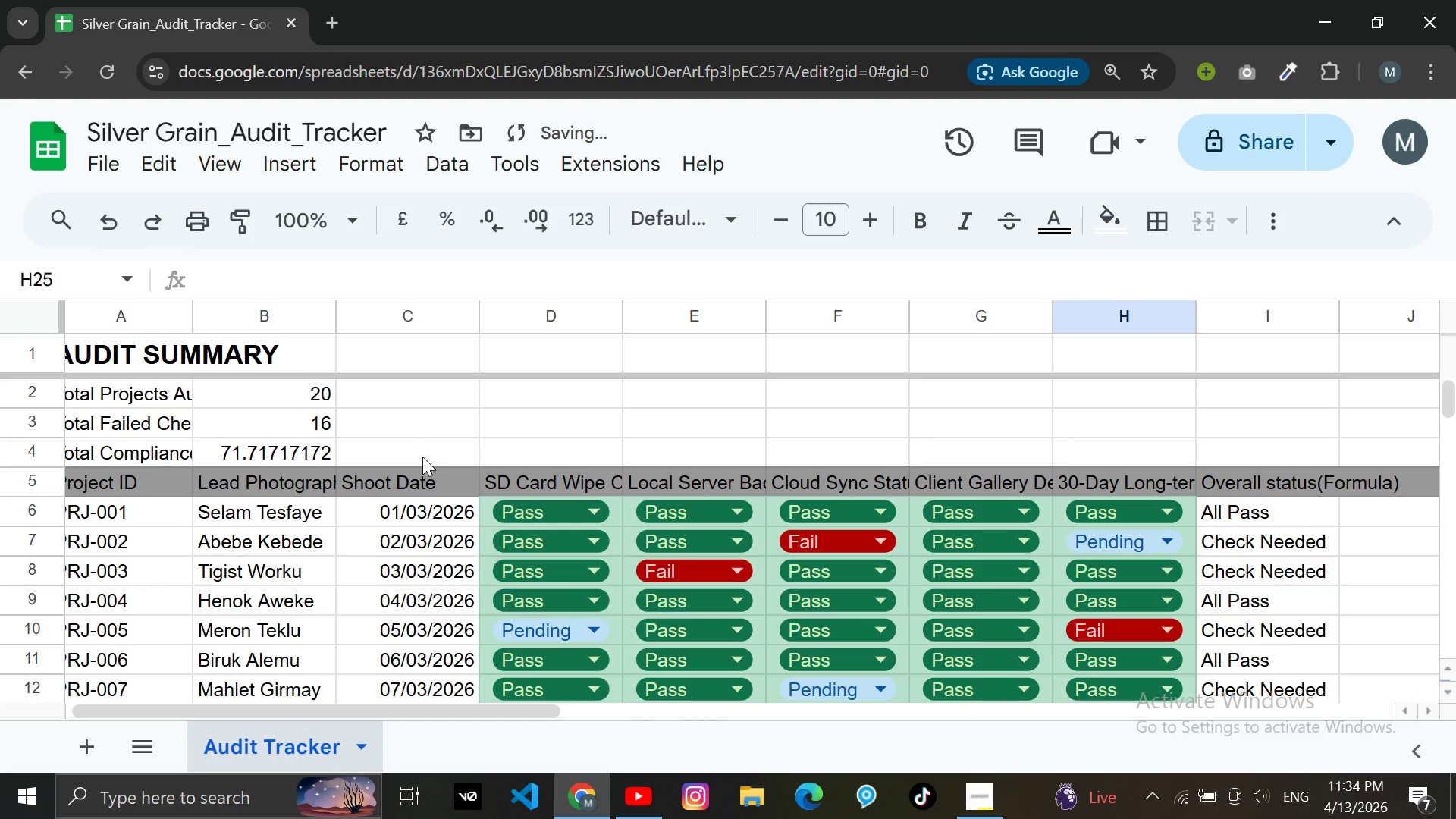 
scroll: coordinate [422, 458], scroll_direction: up, amount: 4.0
 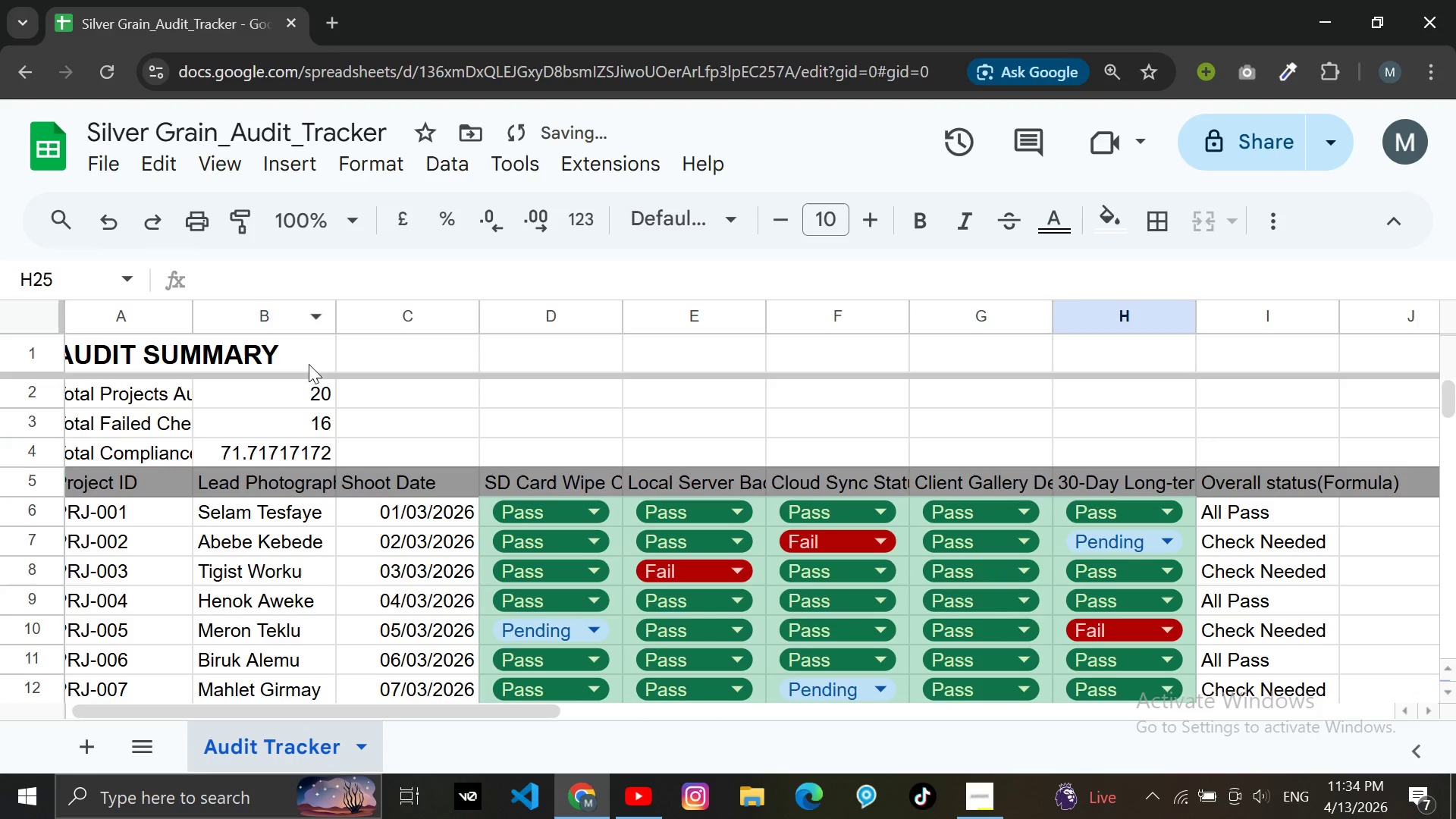 
scroll: coordinate [408, 438], scroll_direction: down, amount: 5.0
 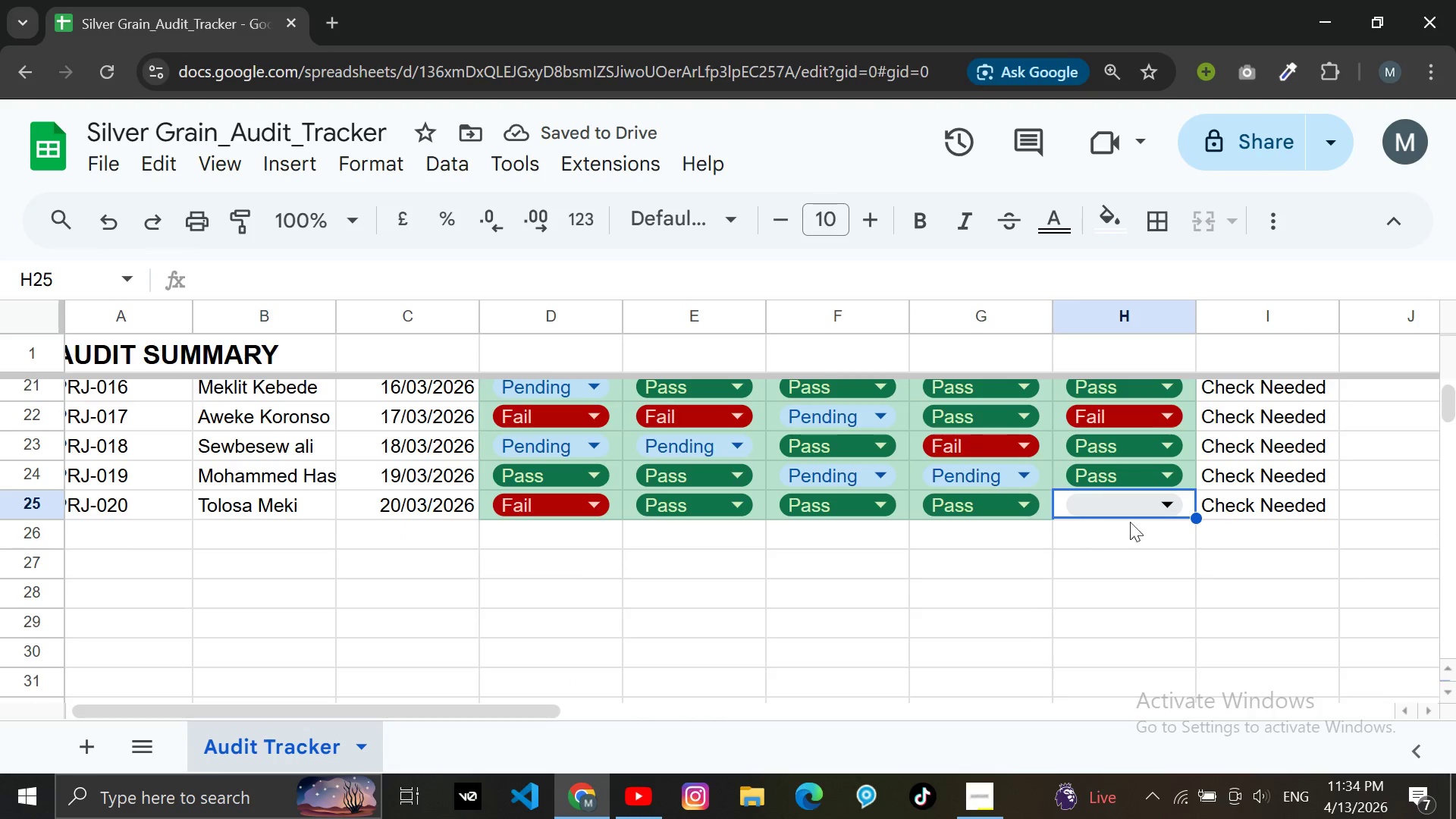 
left_click([1144, 519])
 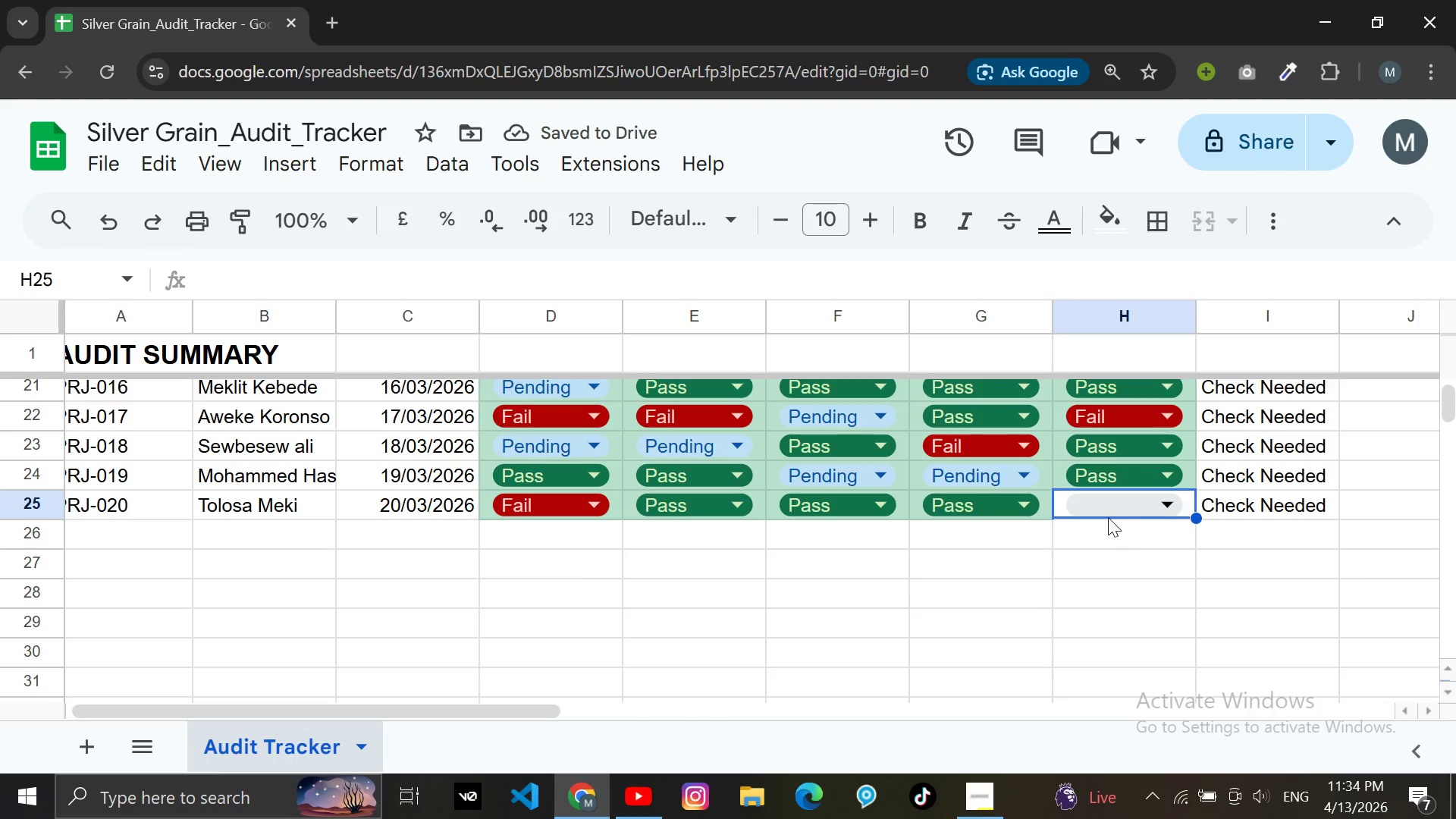 
left_click([1100, 513])
 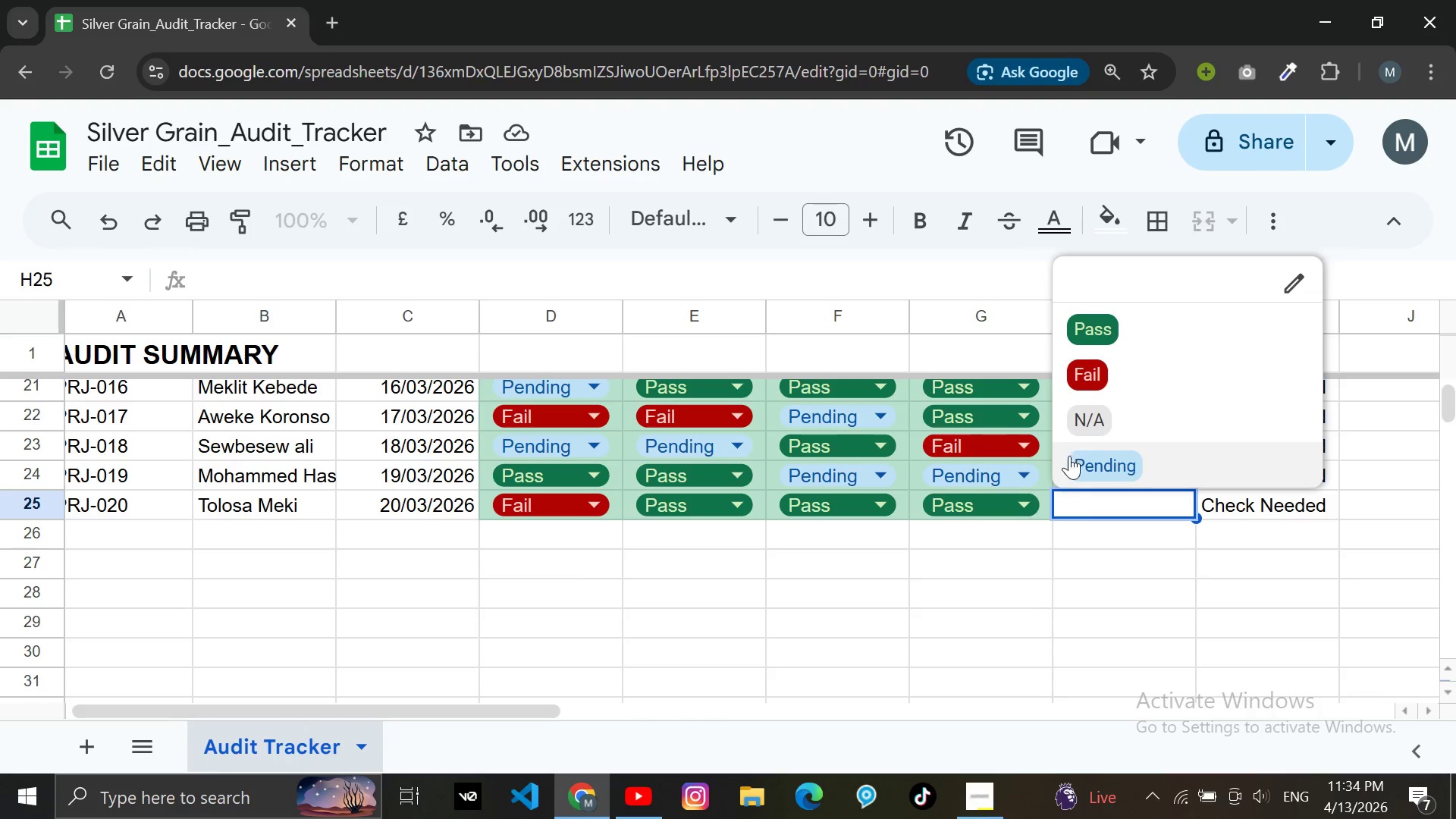 
left_click([1084, 466])
 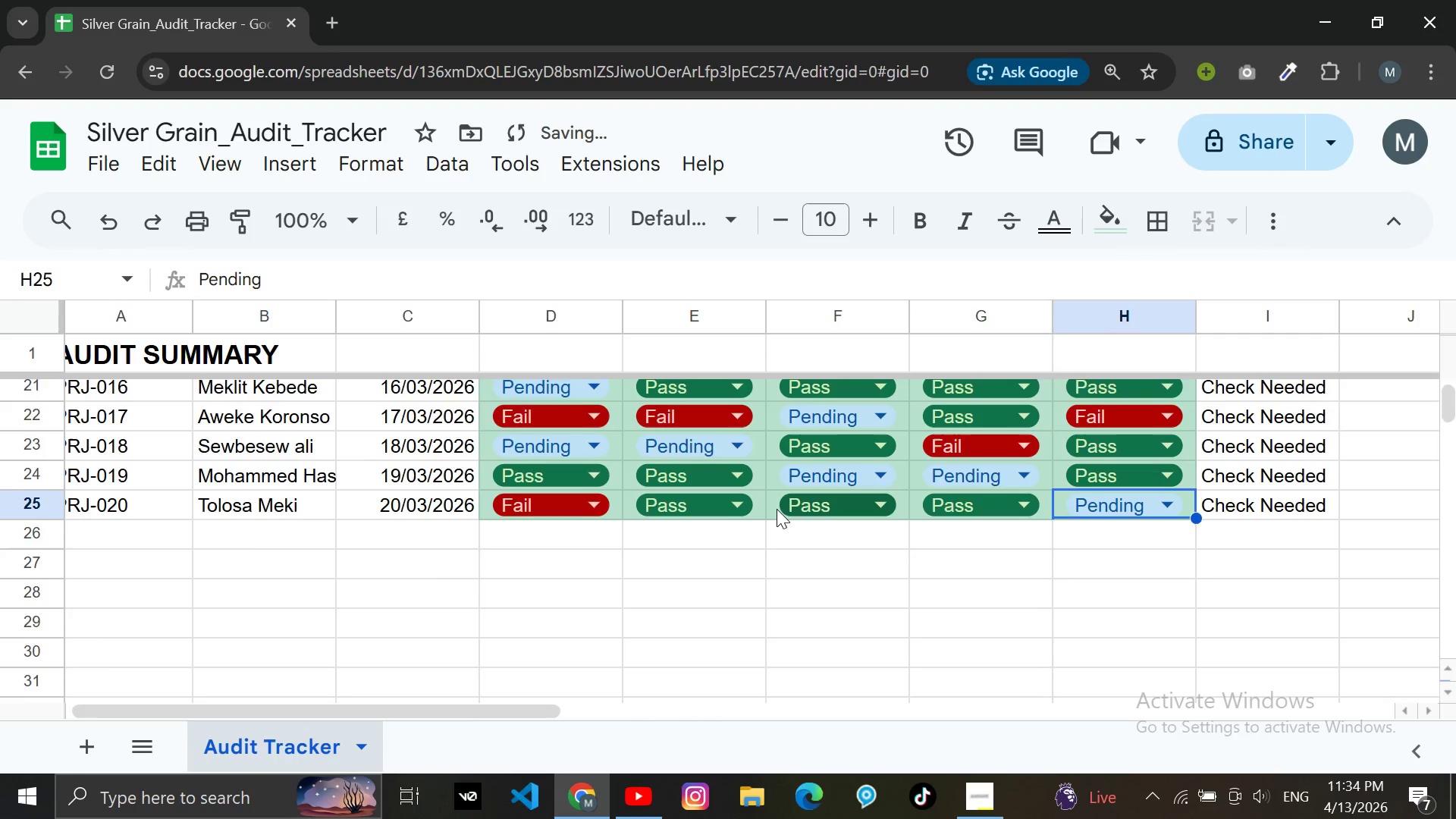 
scroll: coordinate [777, 509], scroll_direction: up, amount: 4.0
 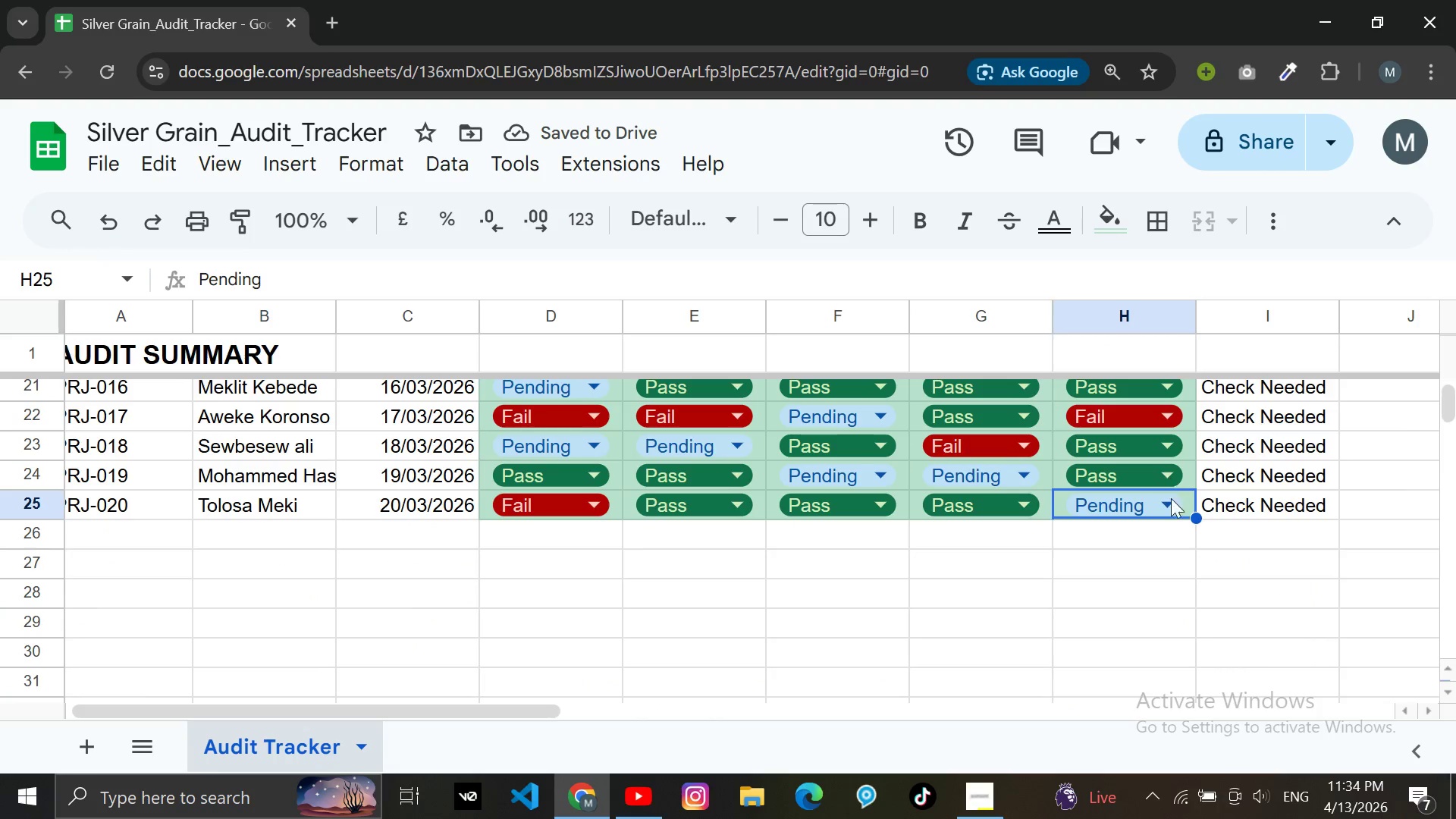 
left_click([1170, 505])
 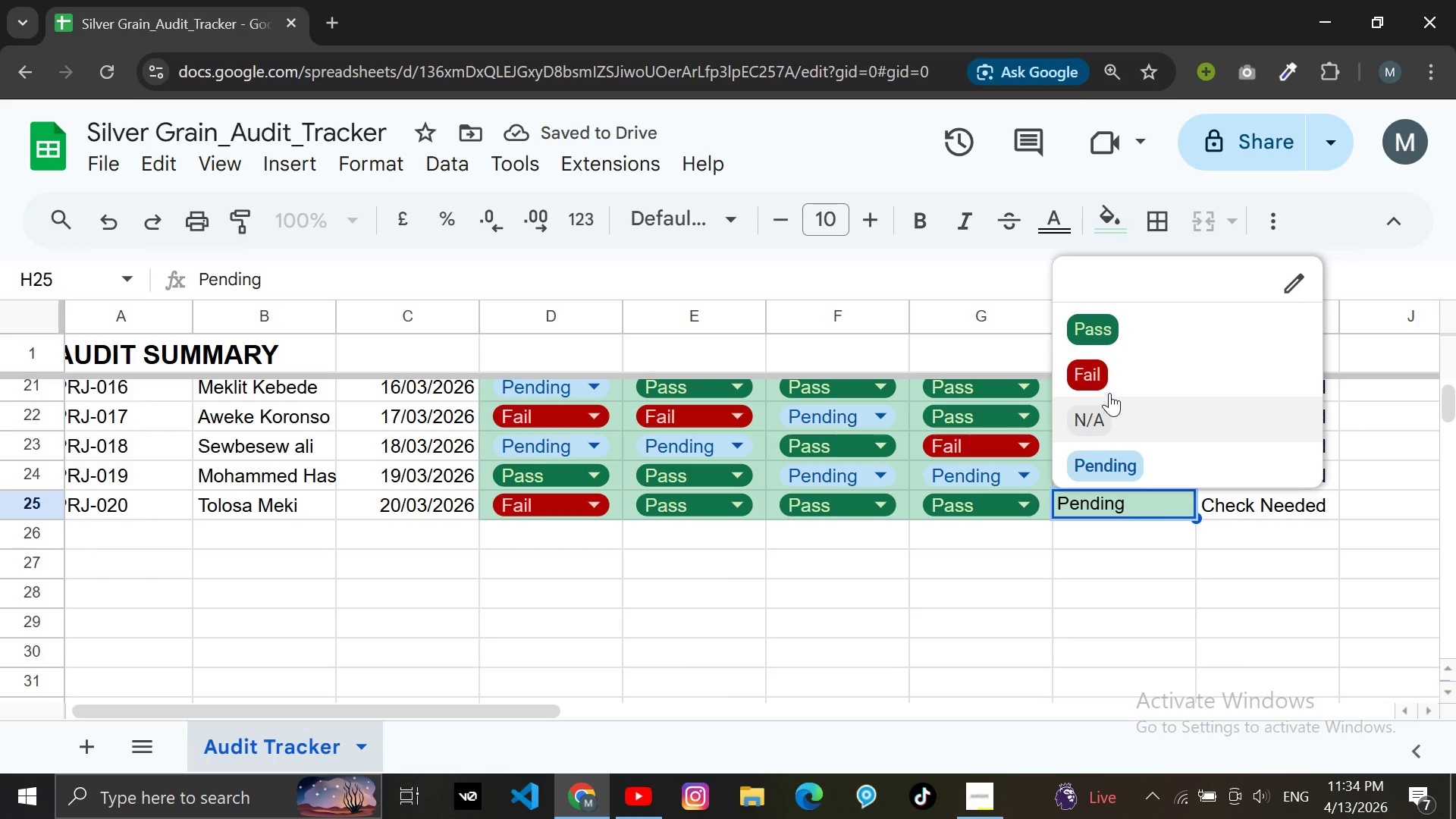 
left_click([1112, 386])
 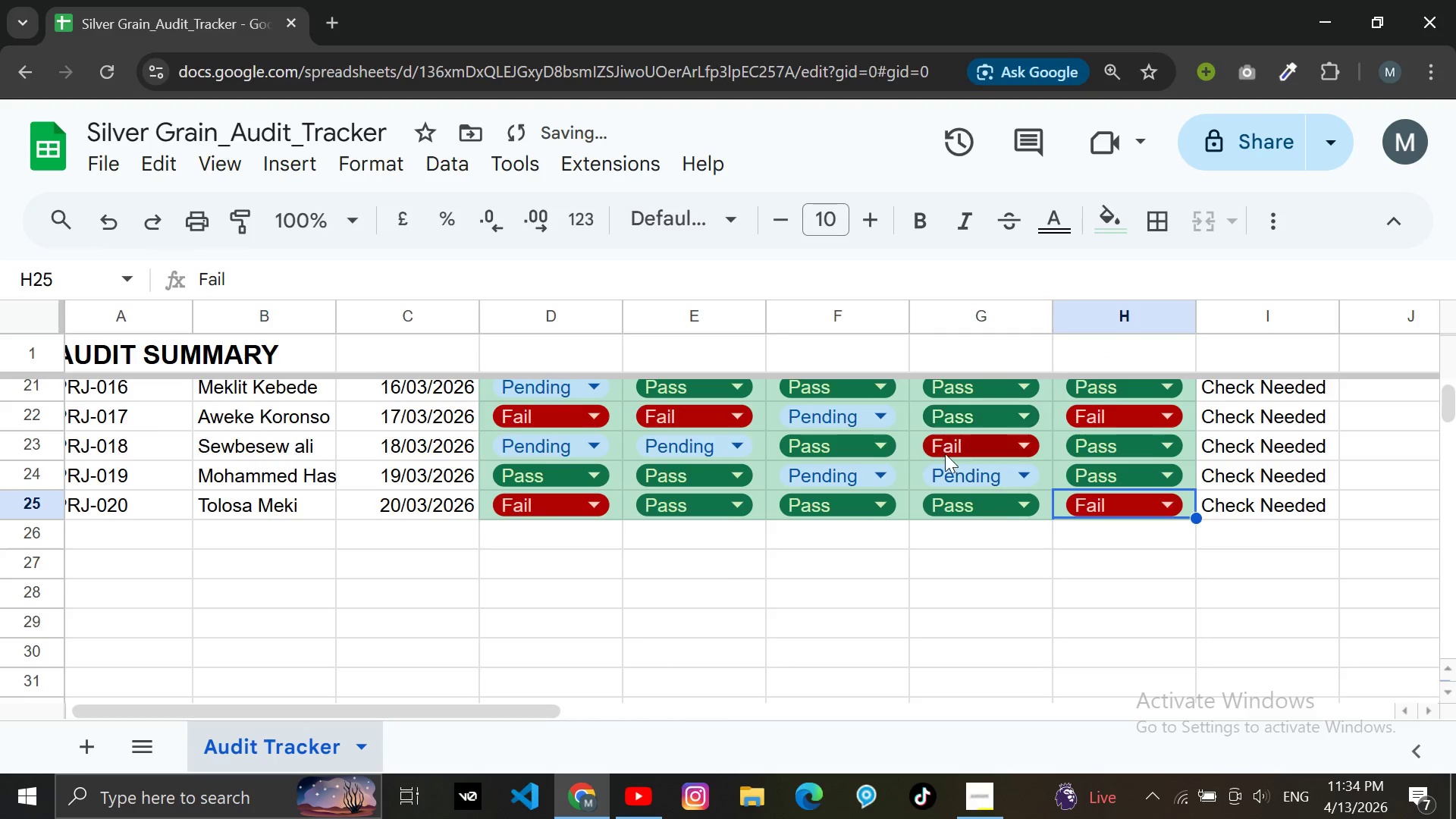 
scroll: coordinate [932, 489], scroll_direction: up, amount: 4.0
 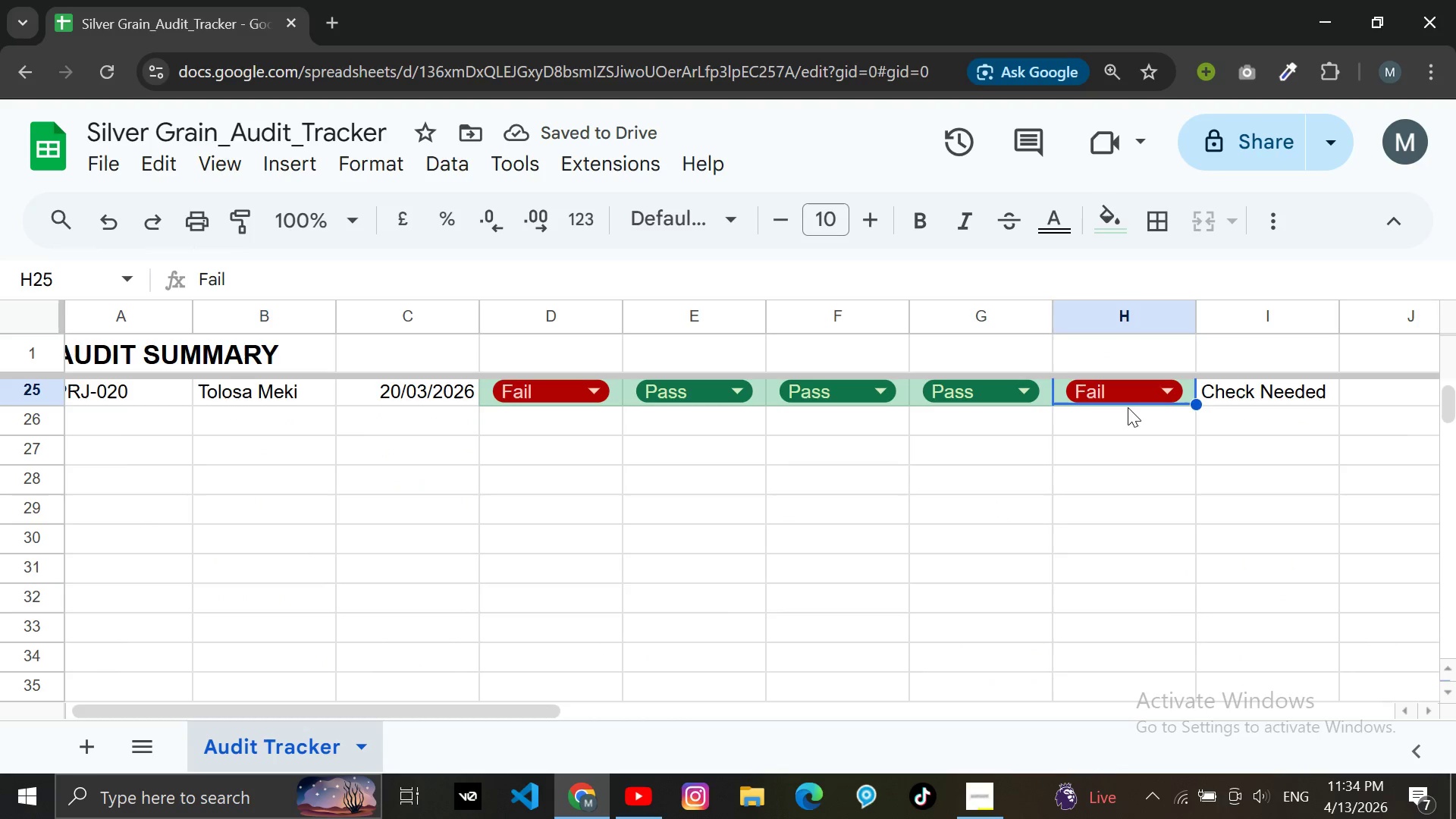 
left_click([1128, 395])
 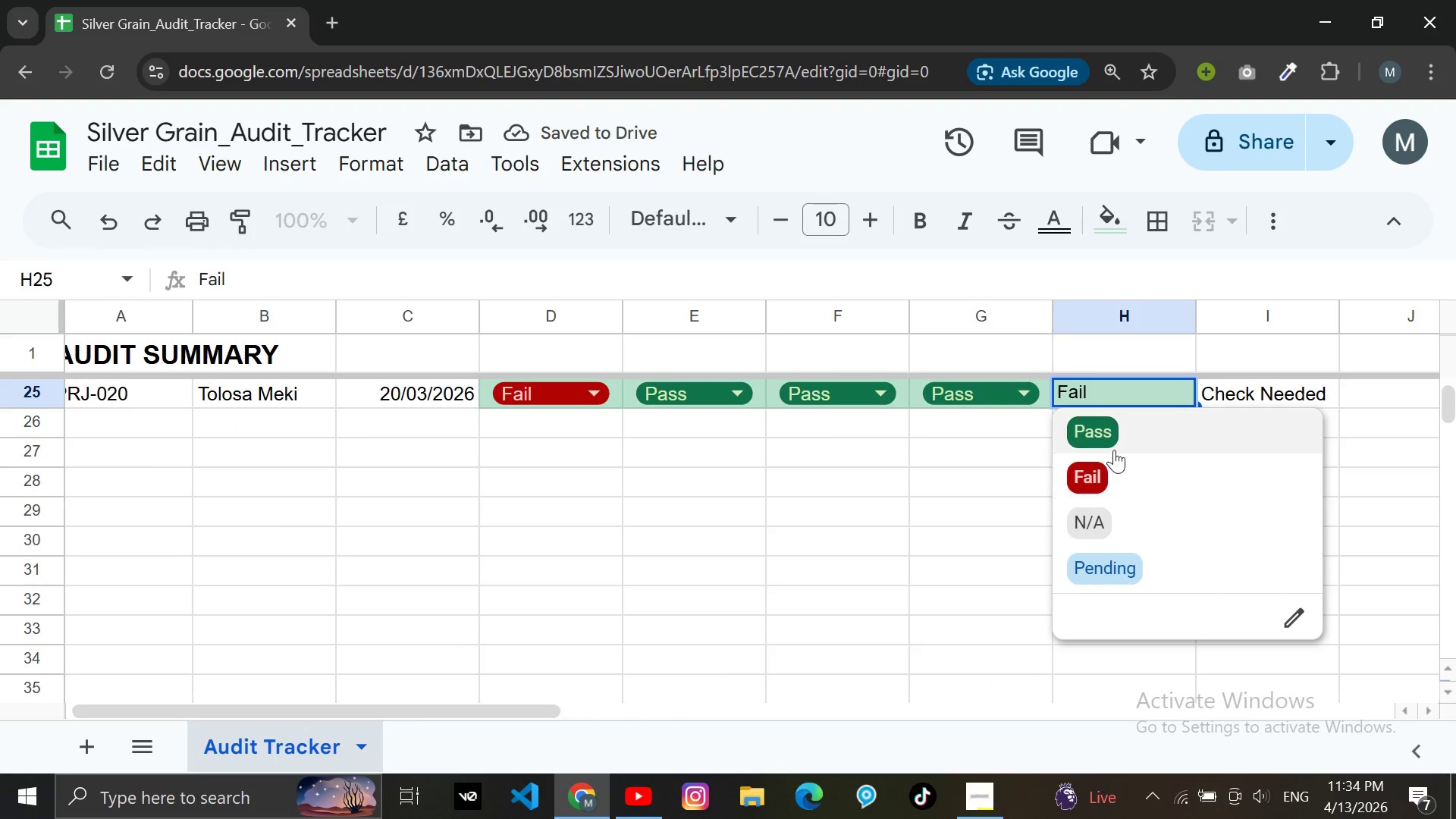 
left_click([1116, 438])
 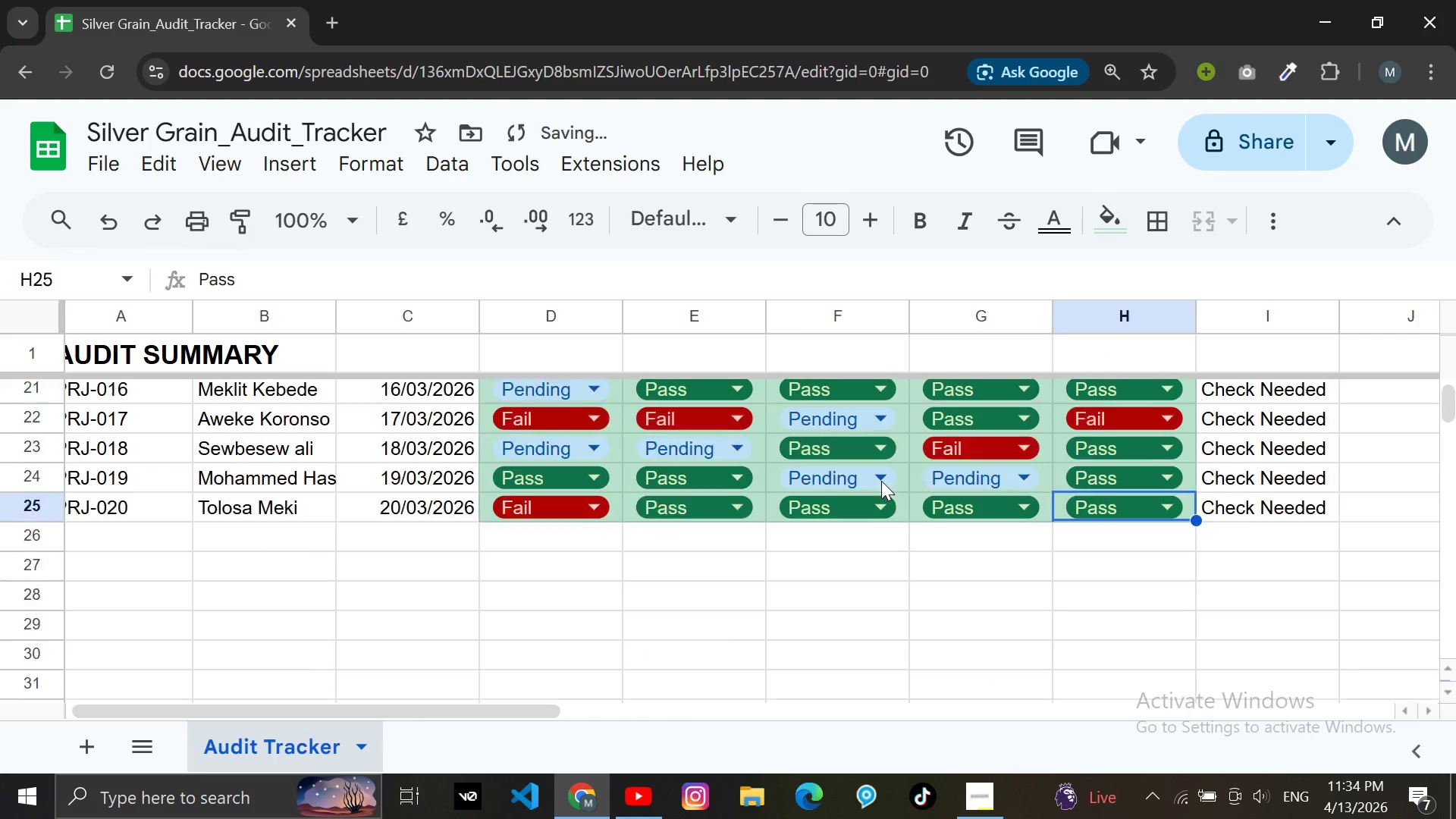 
scroll: coordinate [1030, 493], scroll_direction: up, amount: 7.0
 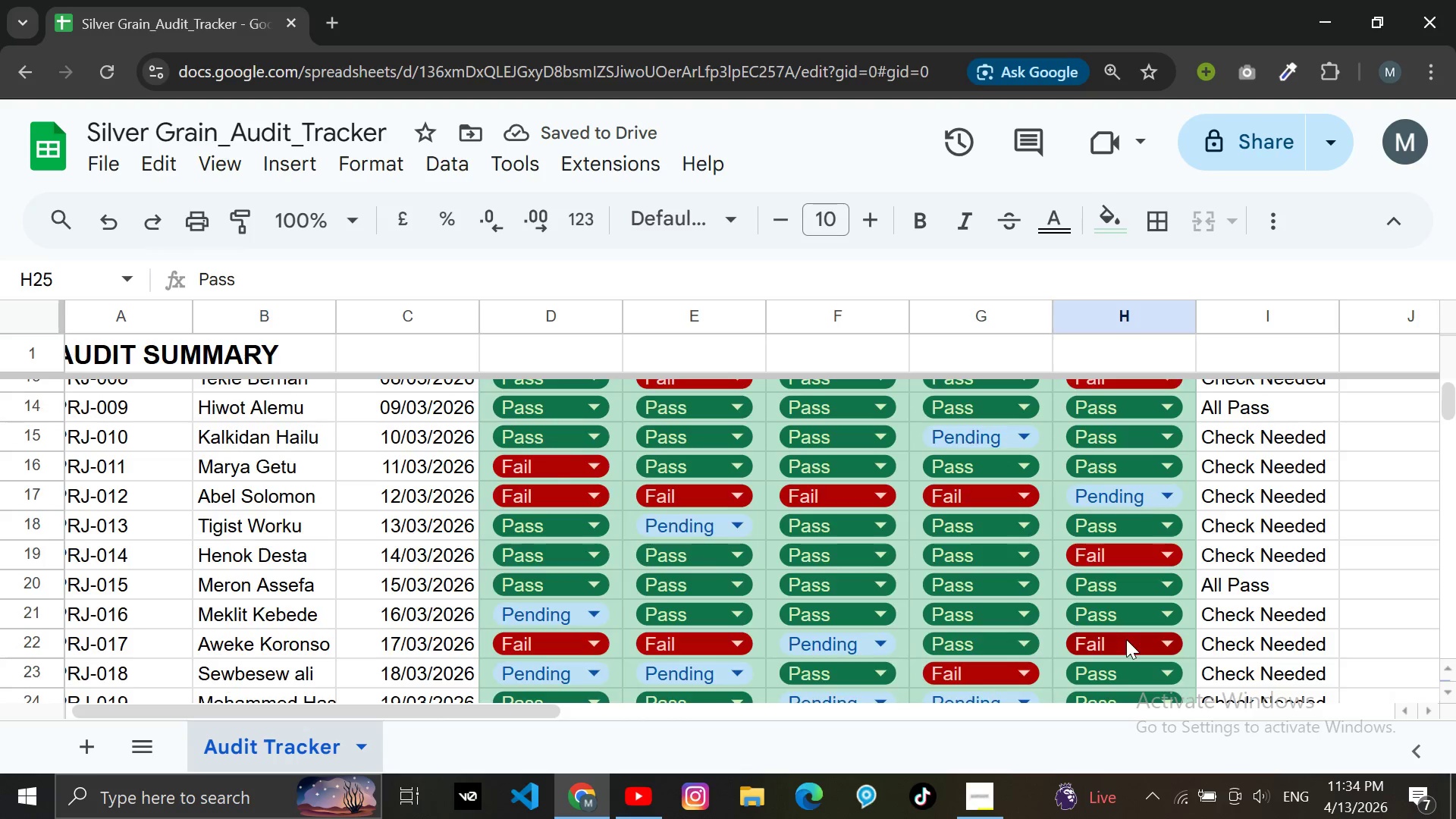 
scroll: coordinate [1126, 639], scroll_direction: down, amount: 1.0
 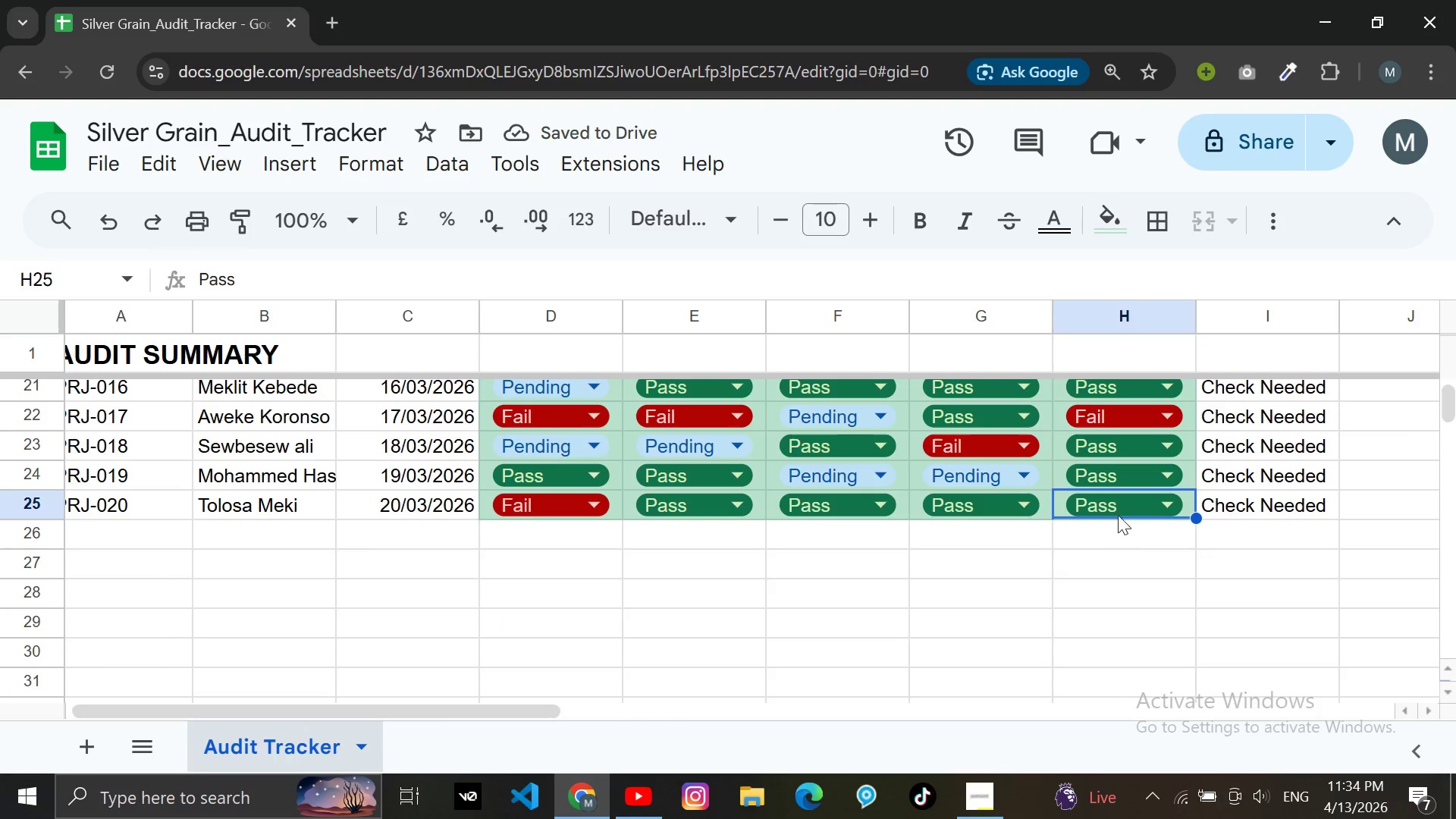 
left_click([1120, 502])
 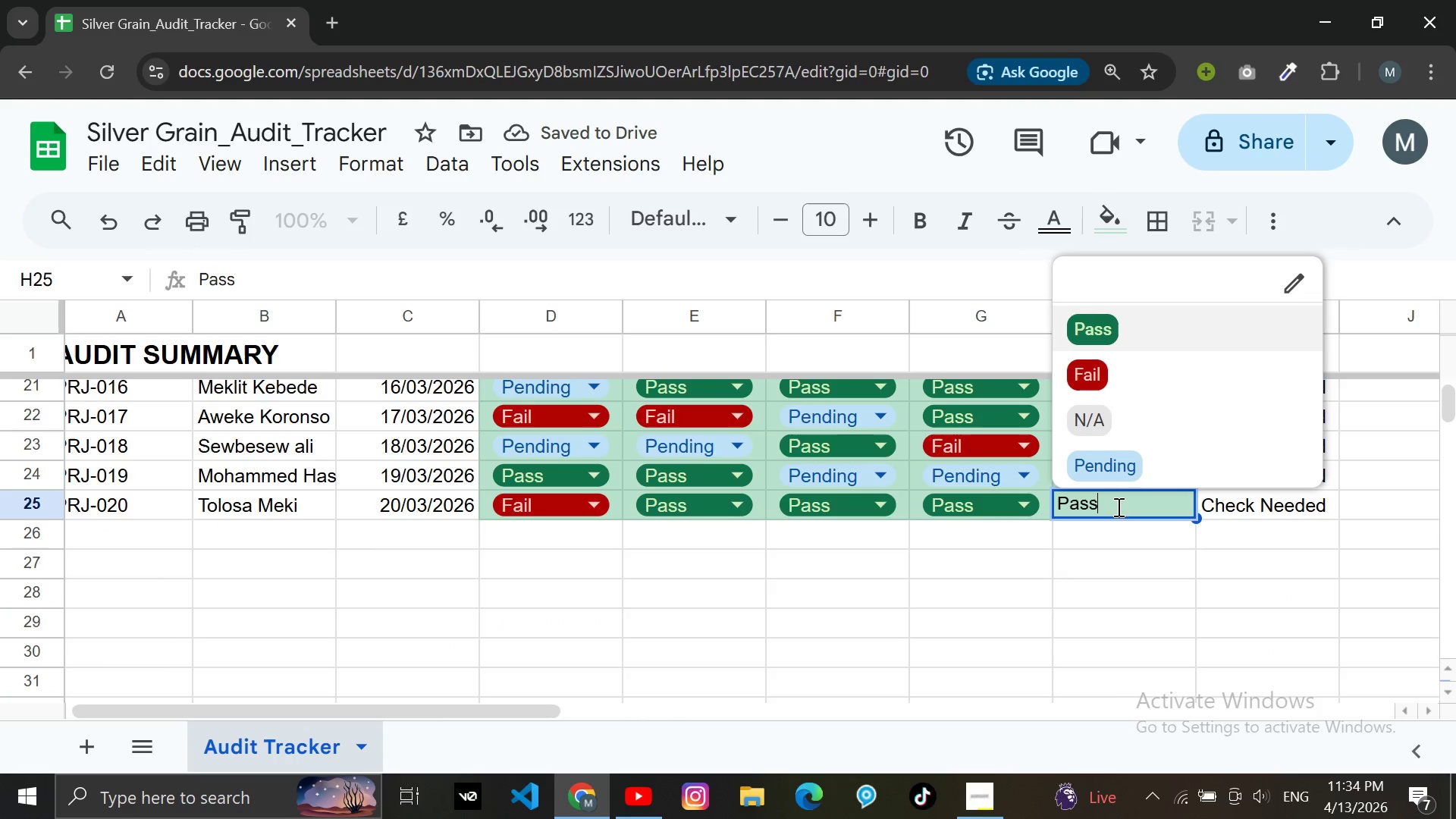 
left_click([1131, 410])
 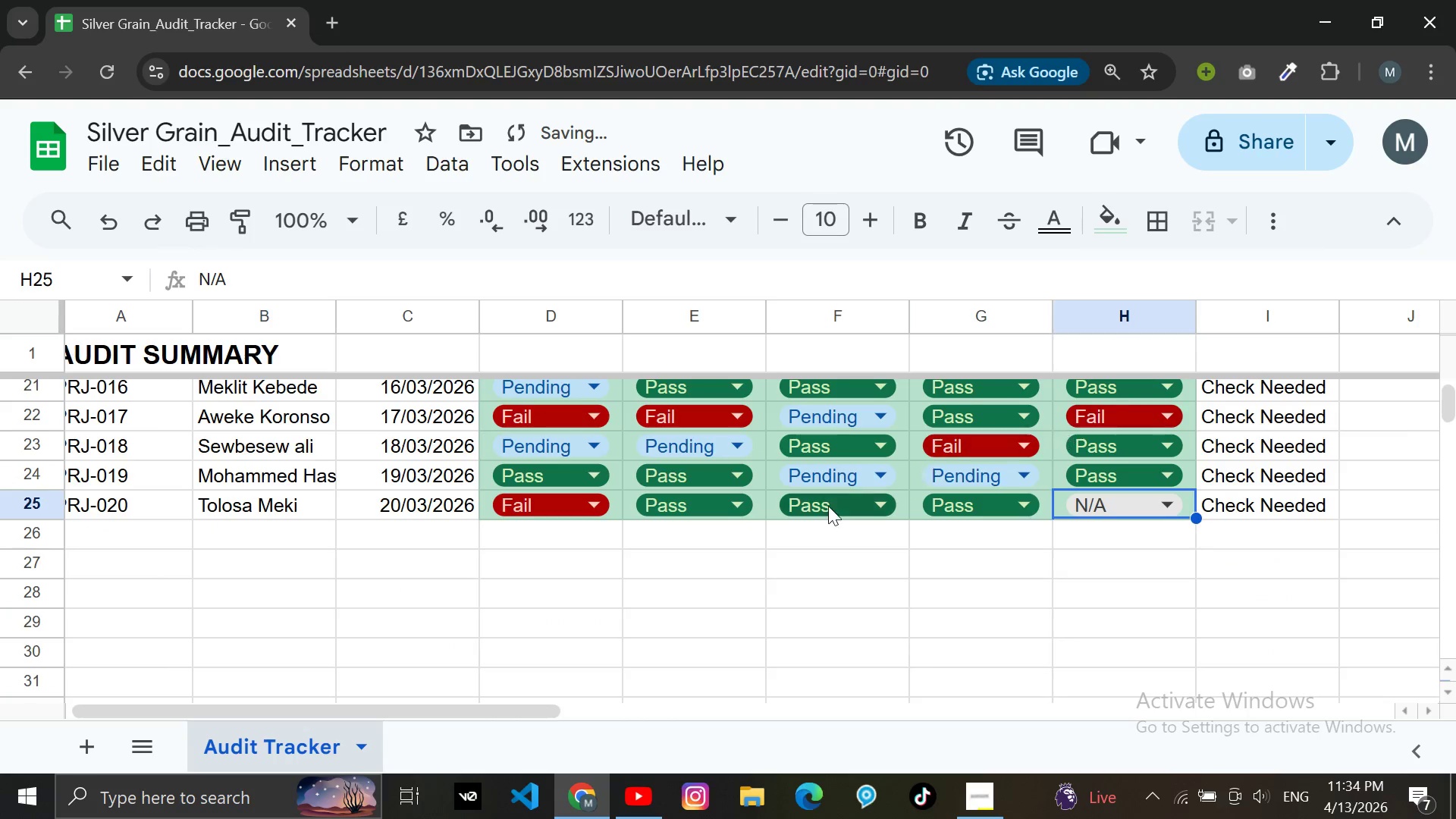 
scroll: coordinate [1134, 407], scroll_direction: down, amount: 7.0
 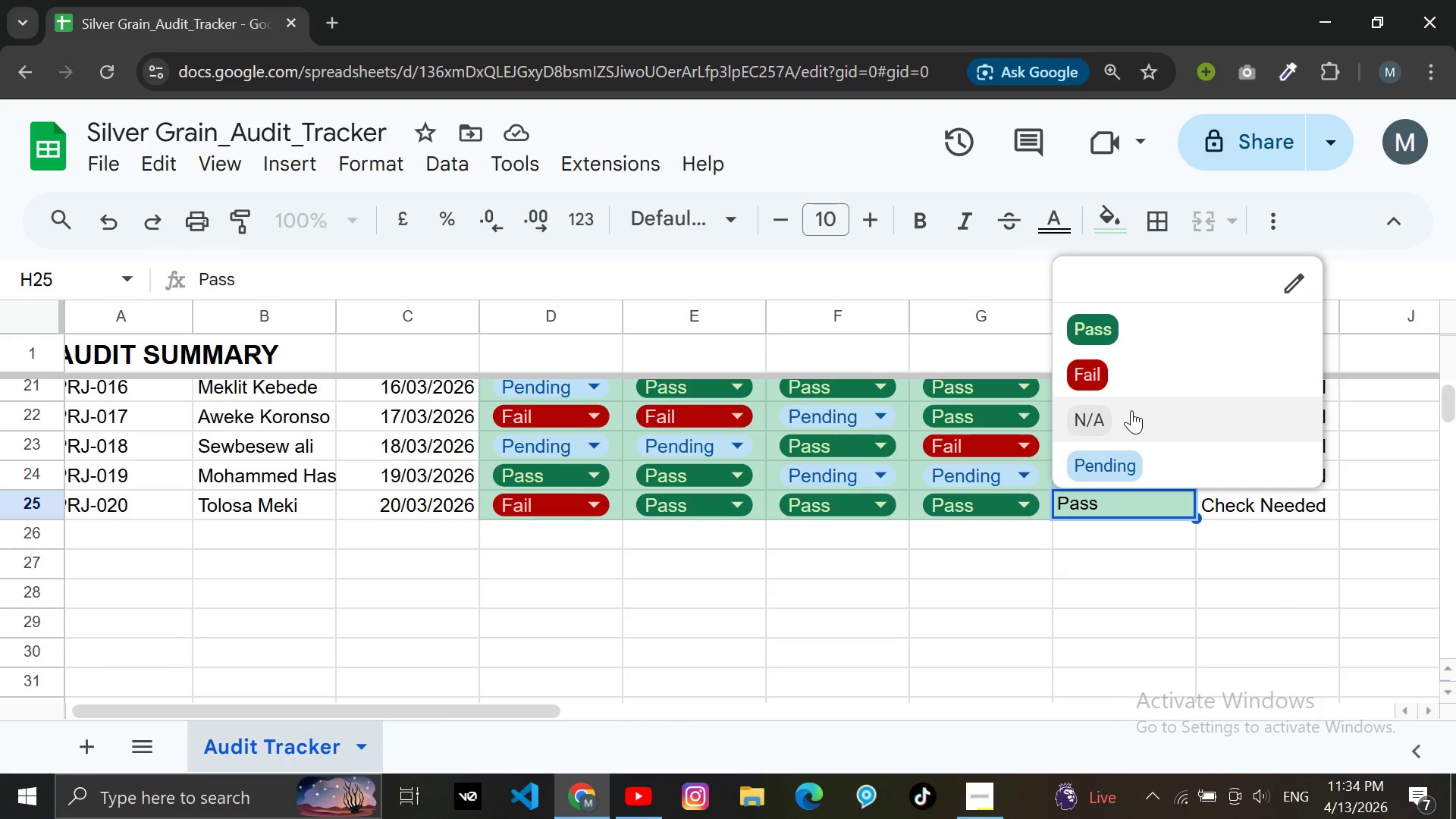 
scroll: coordinate [1014, 494], scroll_direction: up, amount: 4.0
 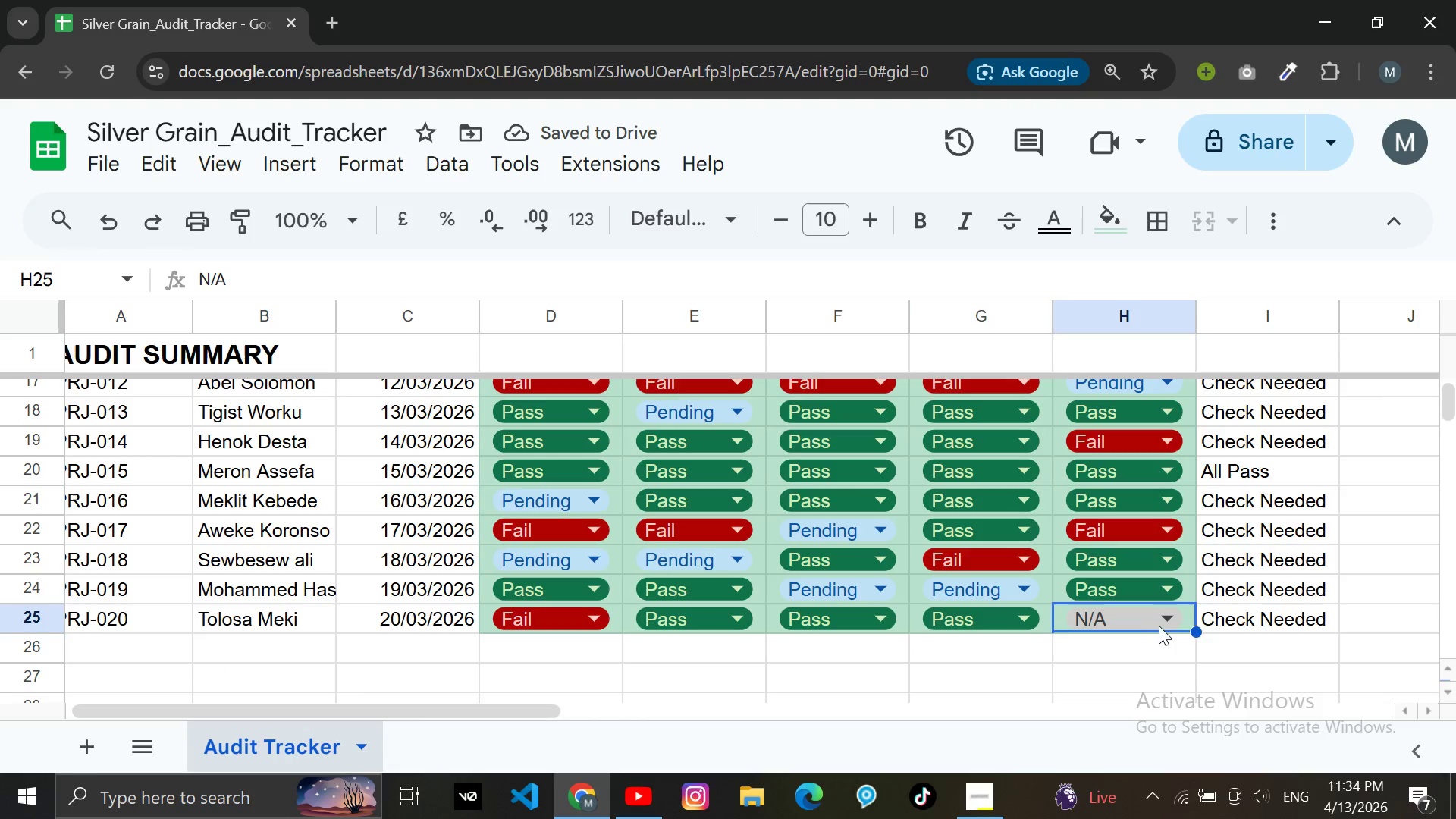 
left_click([1150, 628])
 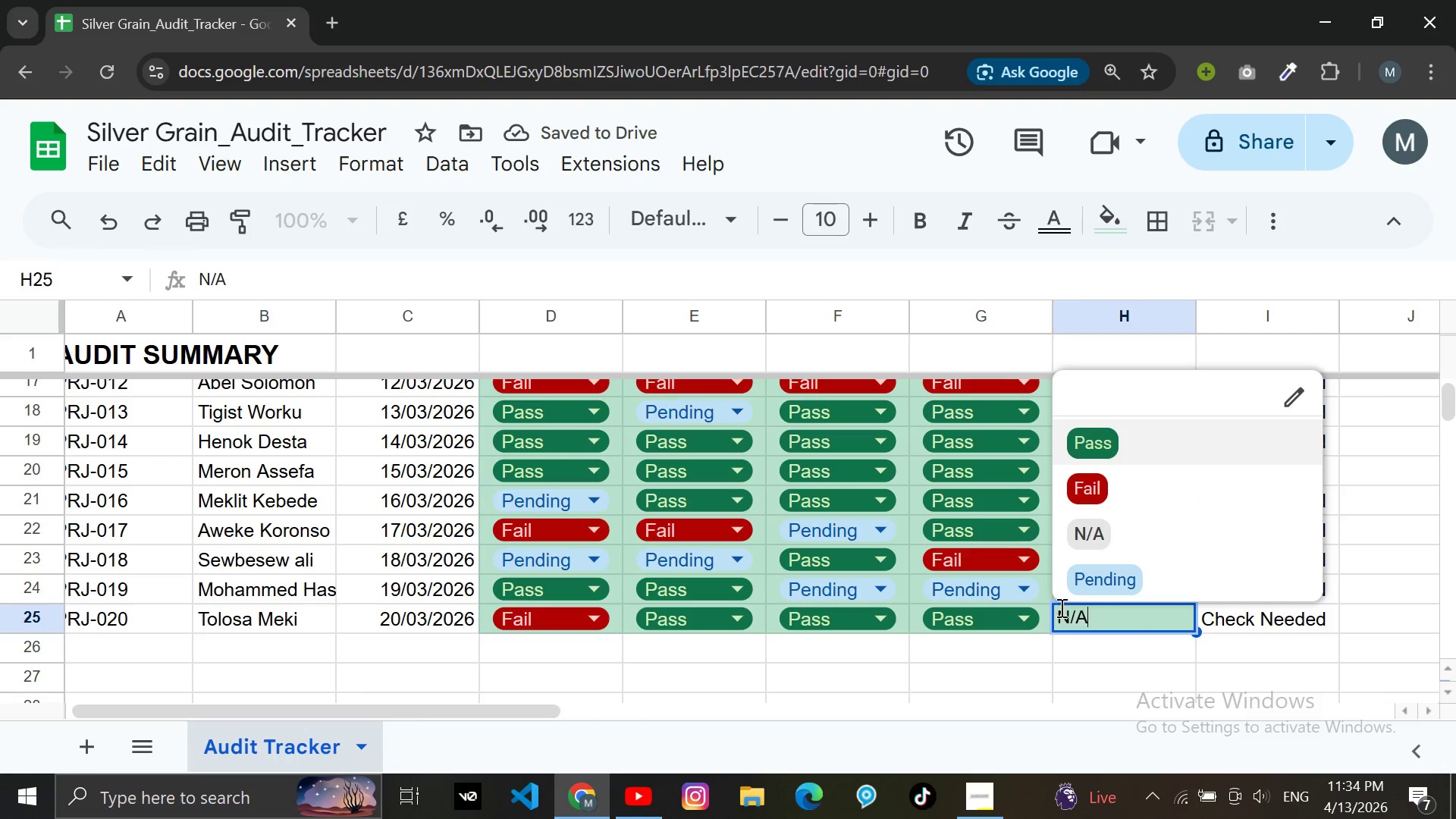 
left_click([1080, 582])
 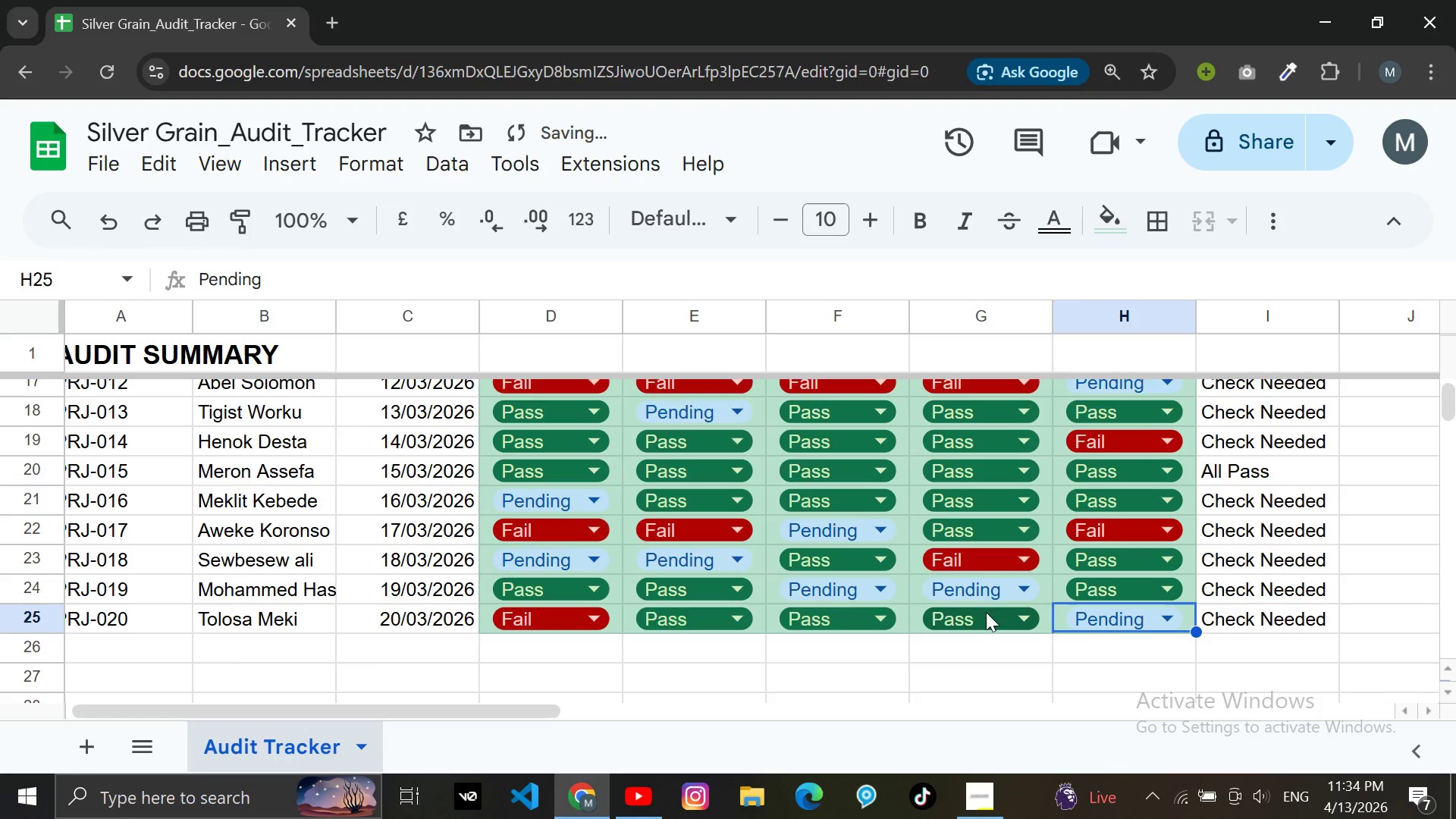 
scroll: coordinate [1060, 607], scroll_direction: down, amount: 2.0
 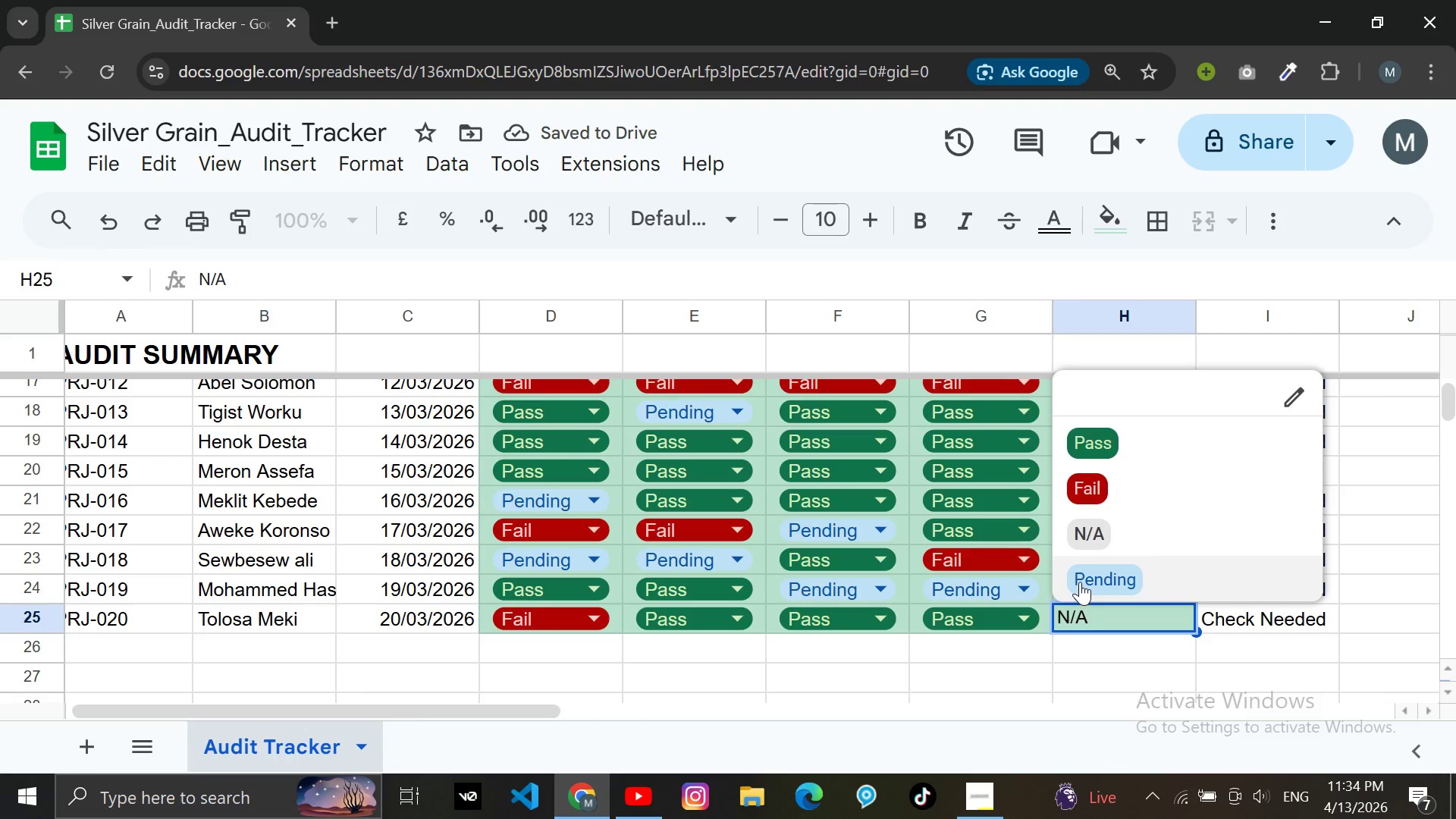 
scroll: coordinate [985, 614], scroll_direction: up, amount: 7.0
 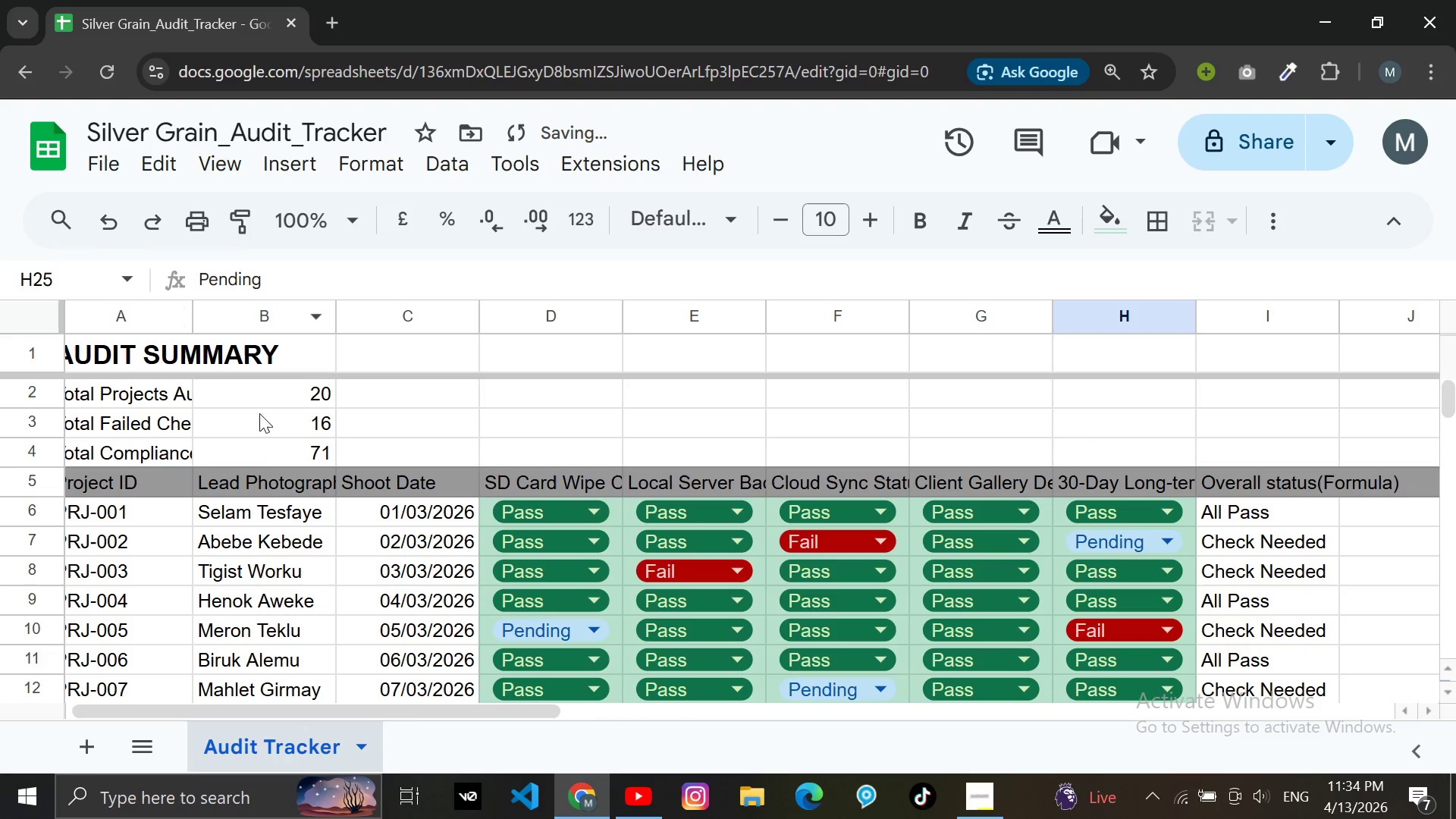 
left_click([261, 453])
 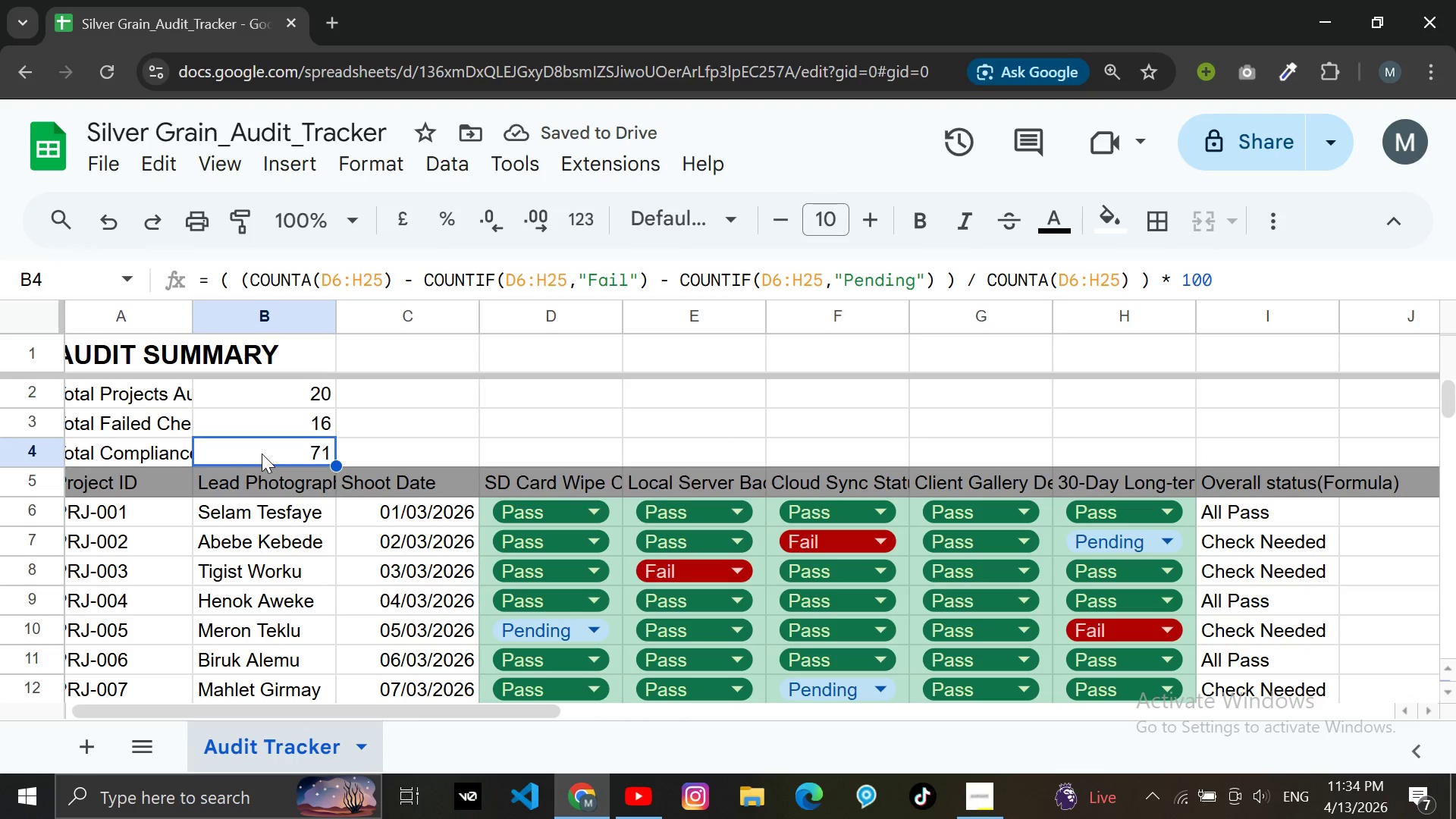 
left_click([468, 557])
 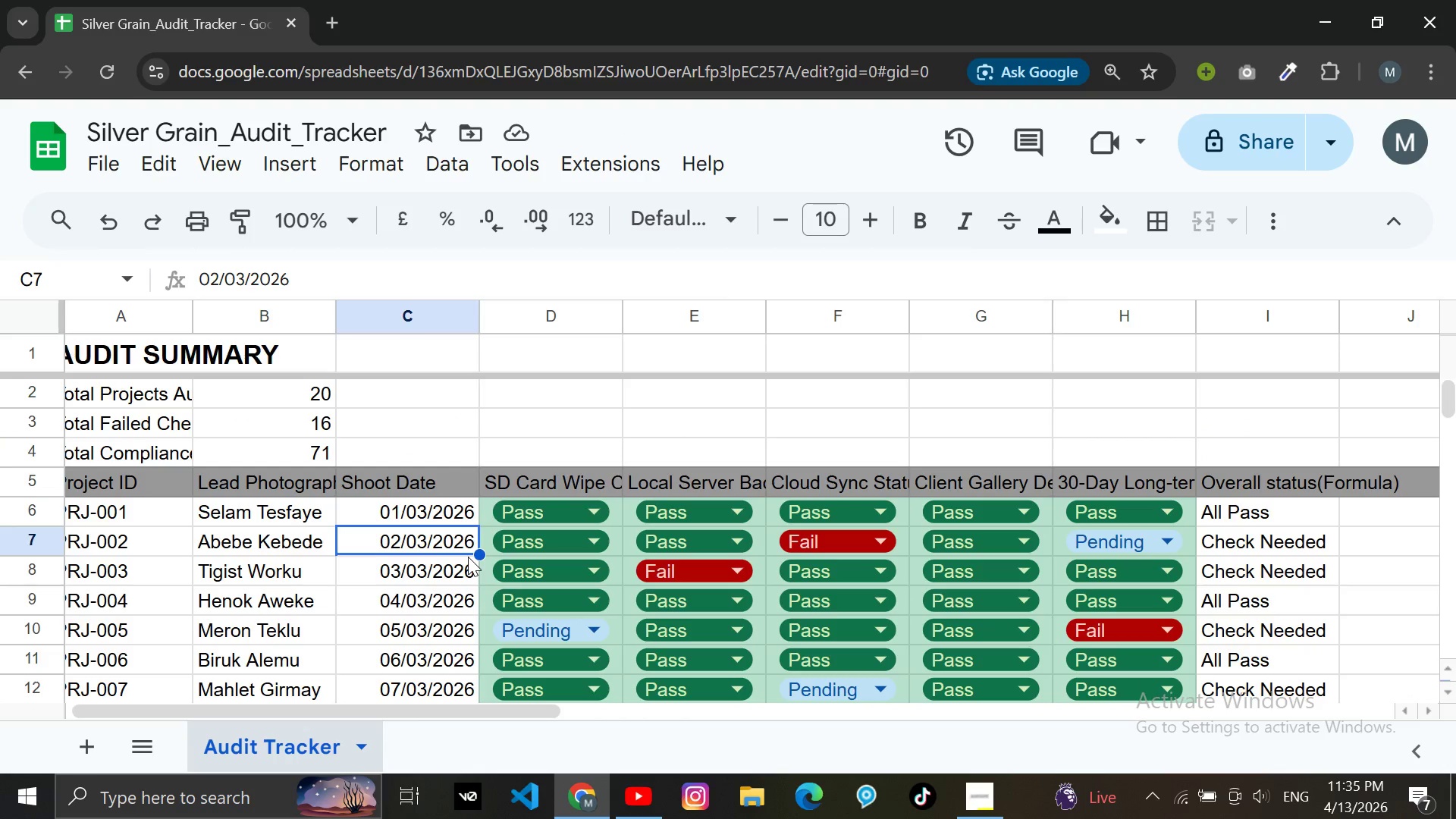 
hold_key(key=ControlLeft, duration=0.98)
scroll: coordinate [468, 557], scroll_direction: none, amount: 0.0
 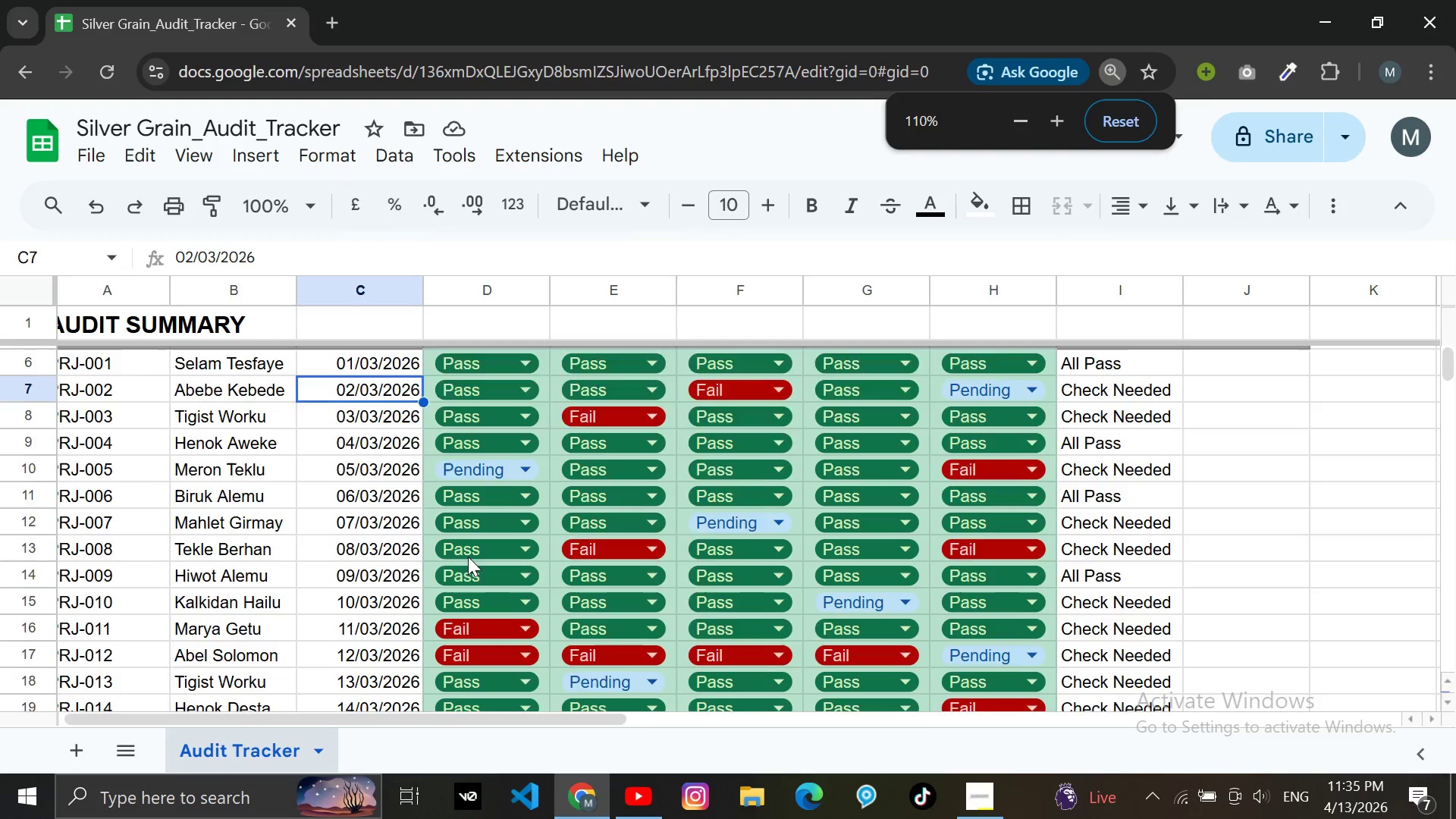 
scroll: coordinate [468, 557], scroll_direction: up, amount: 4.0
 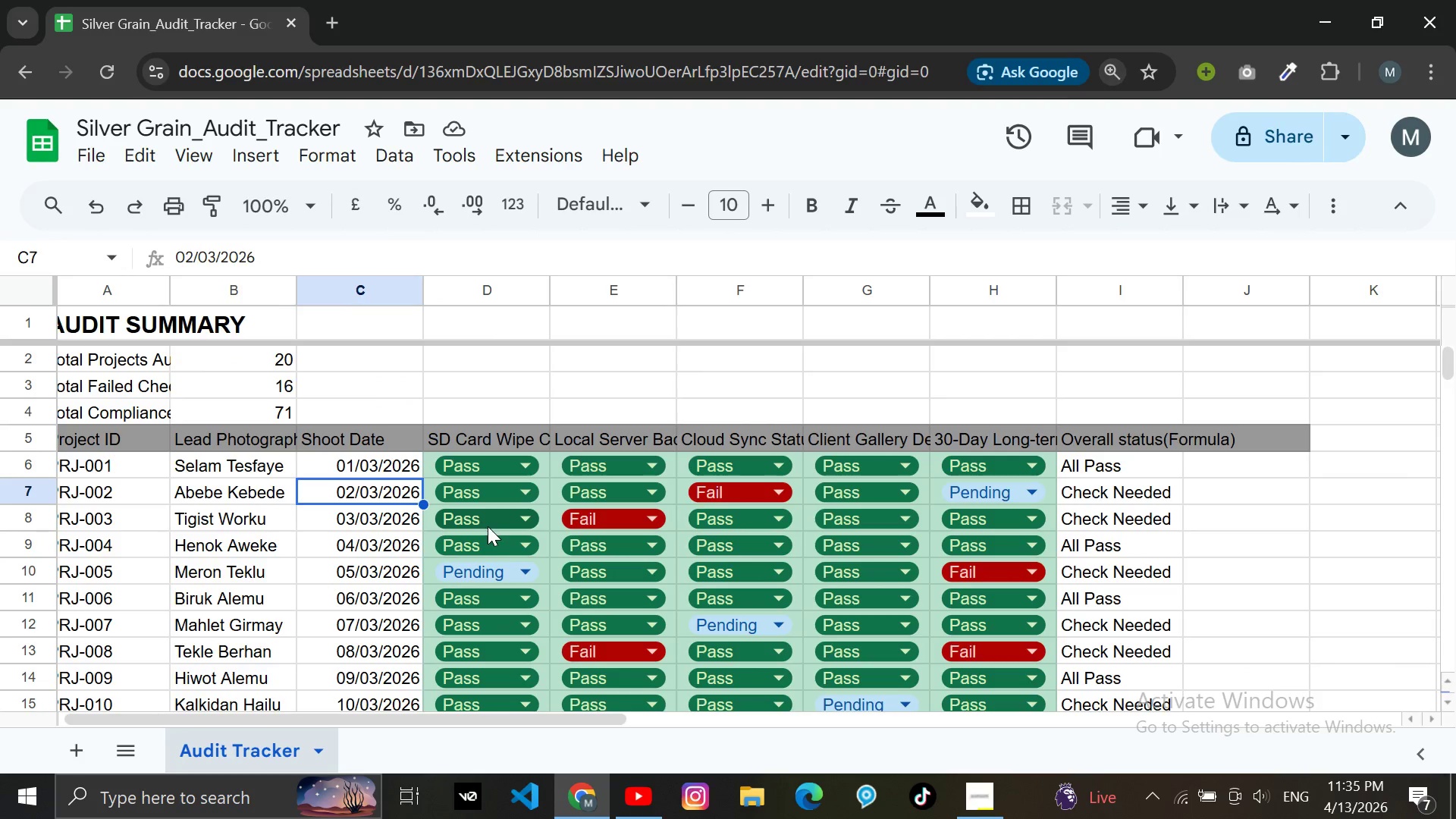 
scroll: coordinate [488, 530], scroll_direction: down, amount: 3.0
 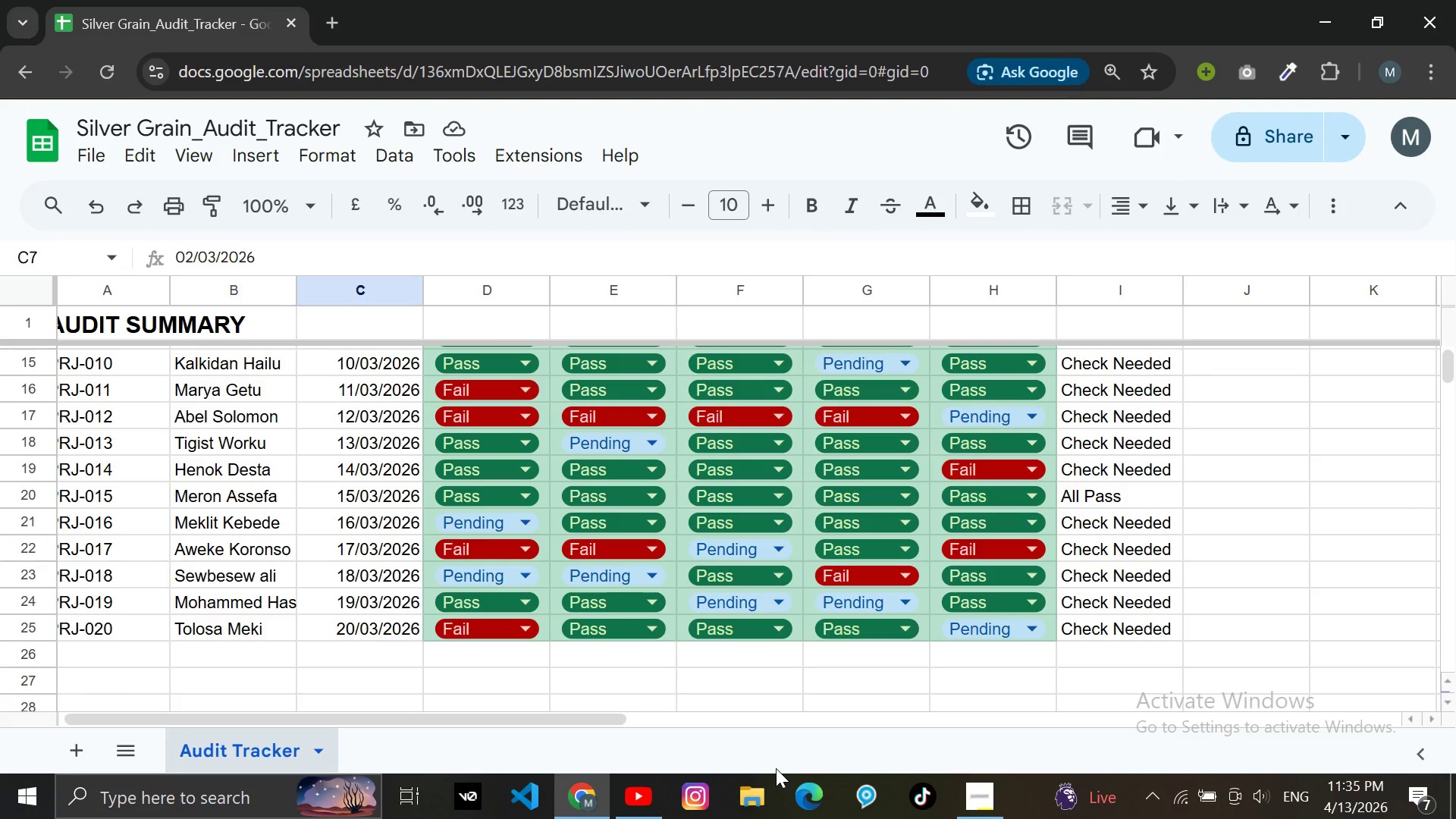 
wait(16.93)
 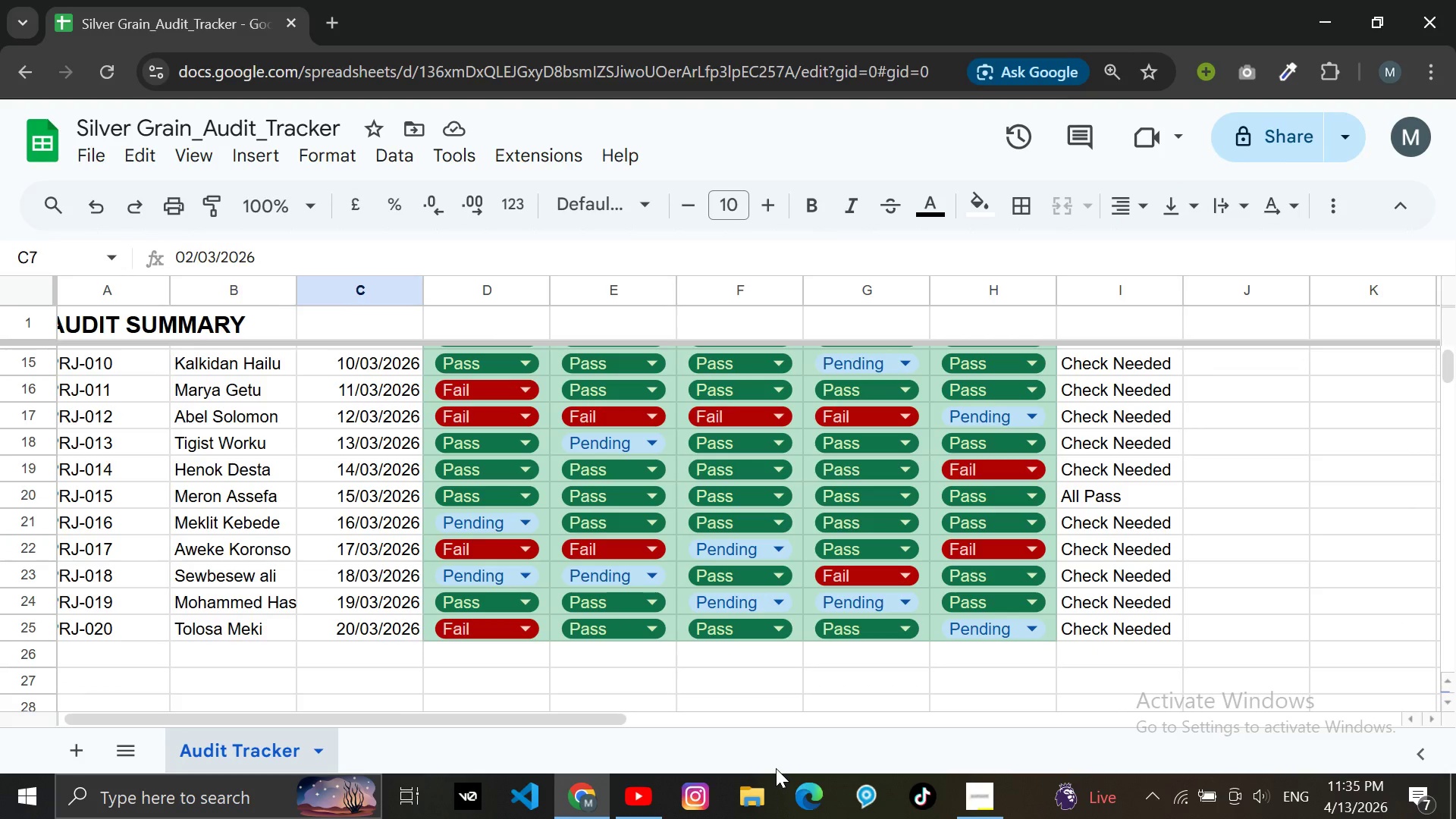 
left_click([983, 794])